 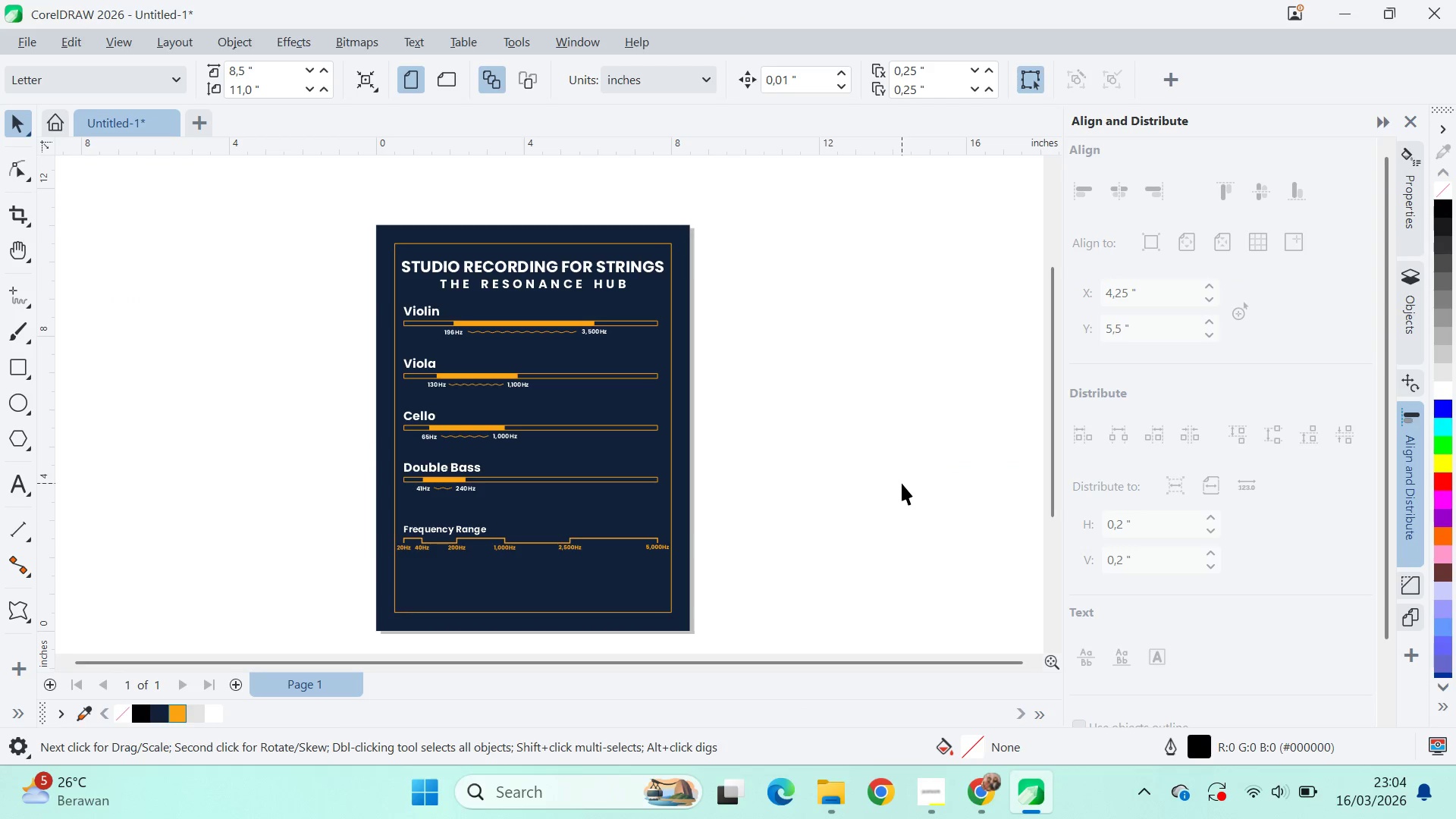 
left_click([488, 376])
 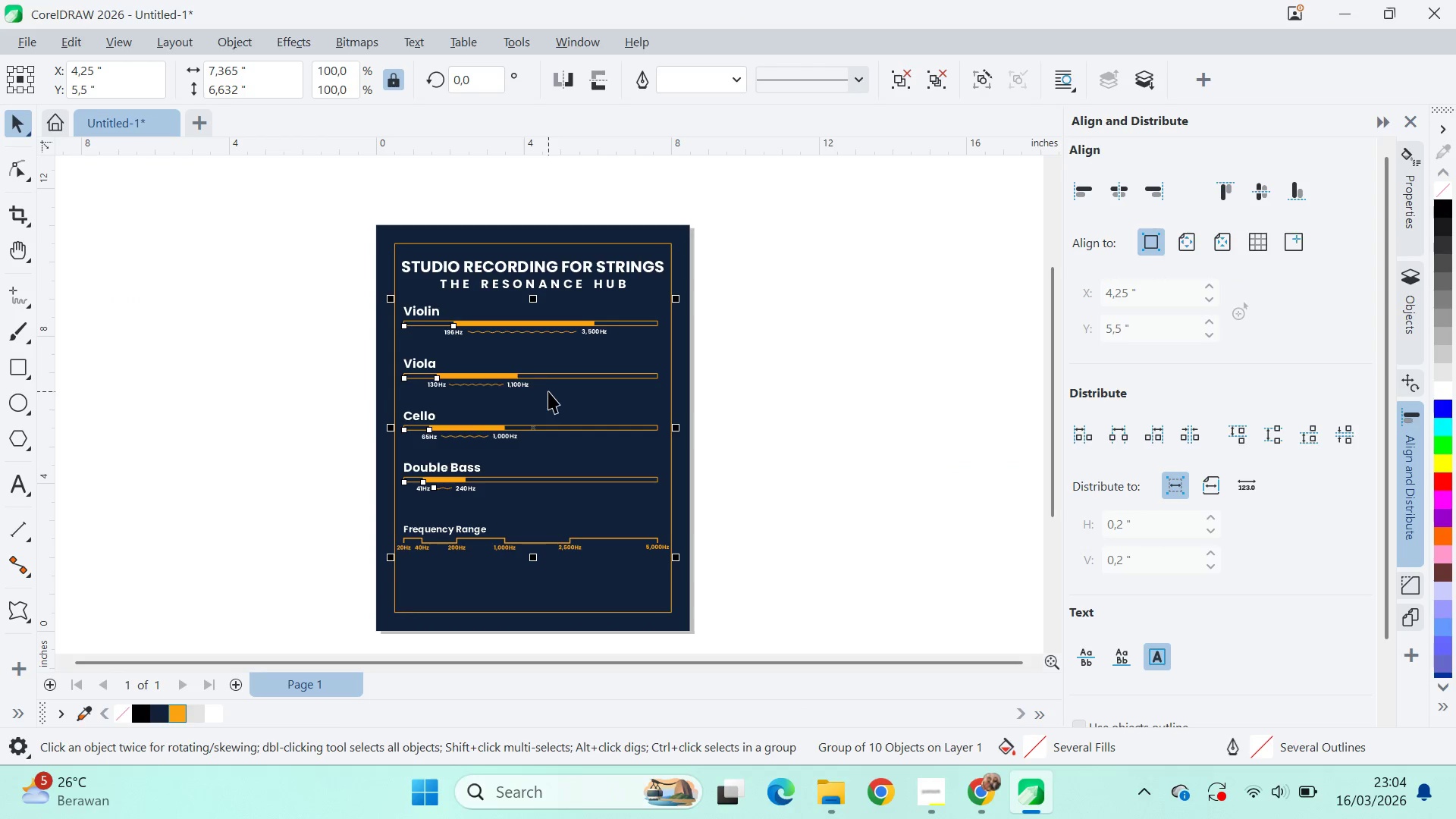 
hold_key(key=ControlLeft, duration=0.56)
 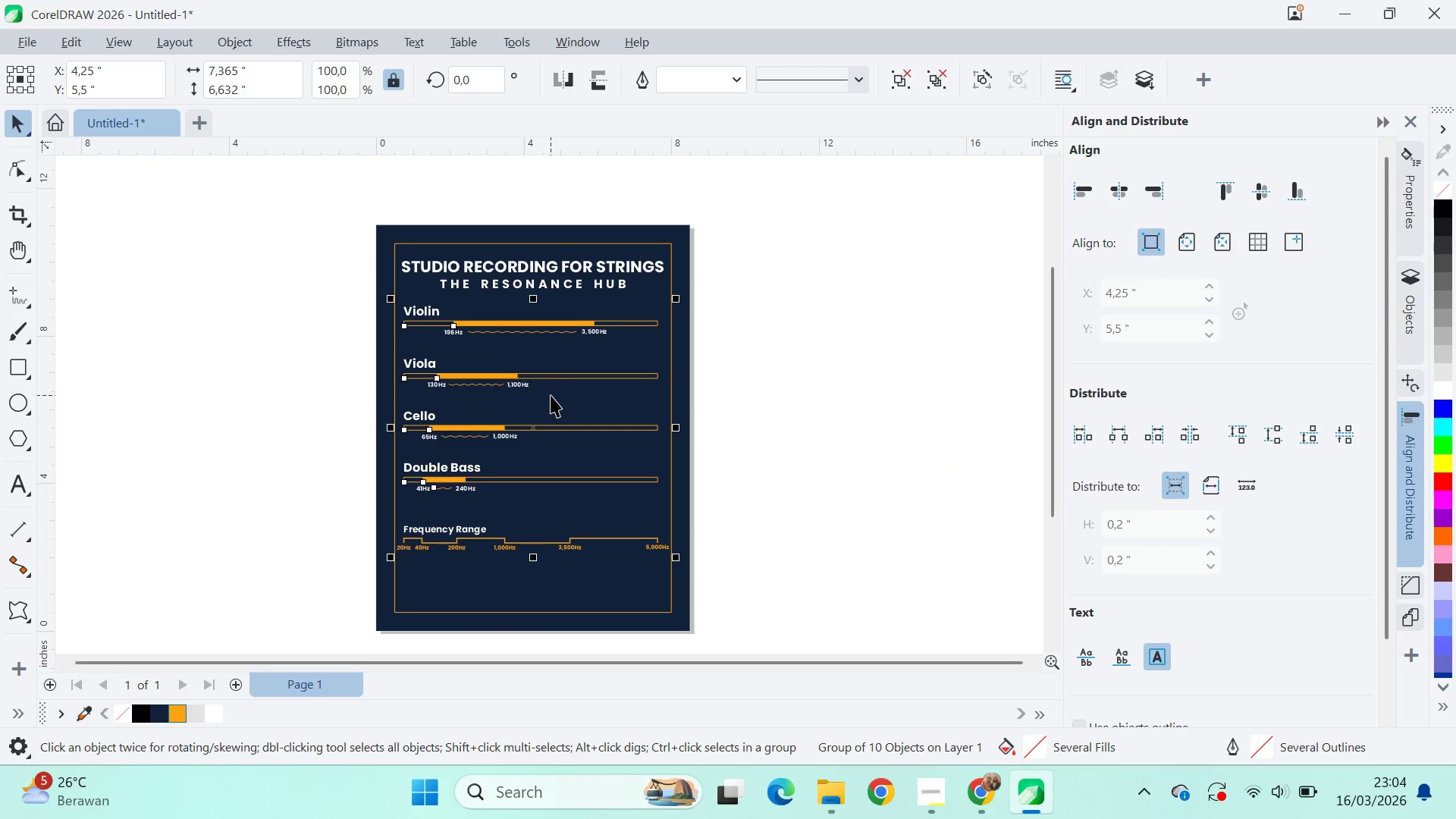 
key(Control+U)
 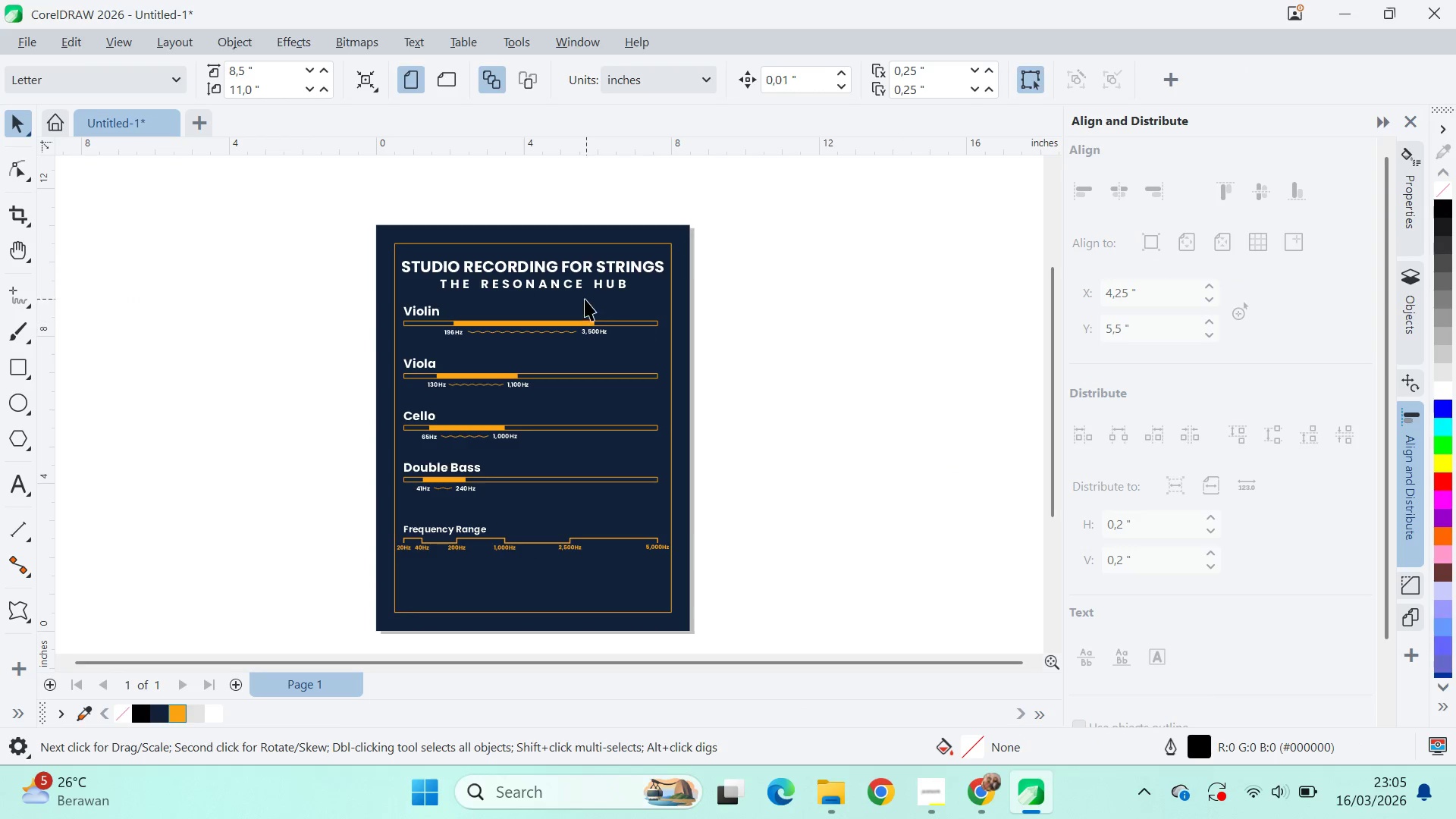 
left_click([606, 319])
 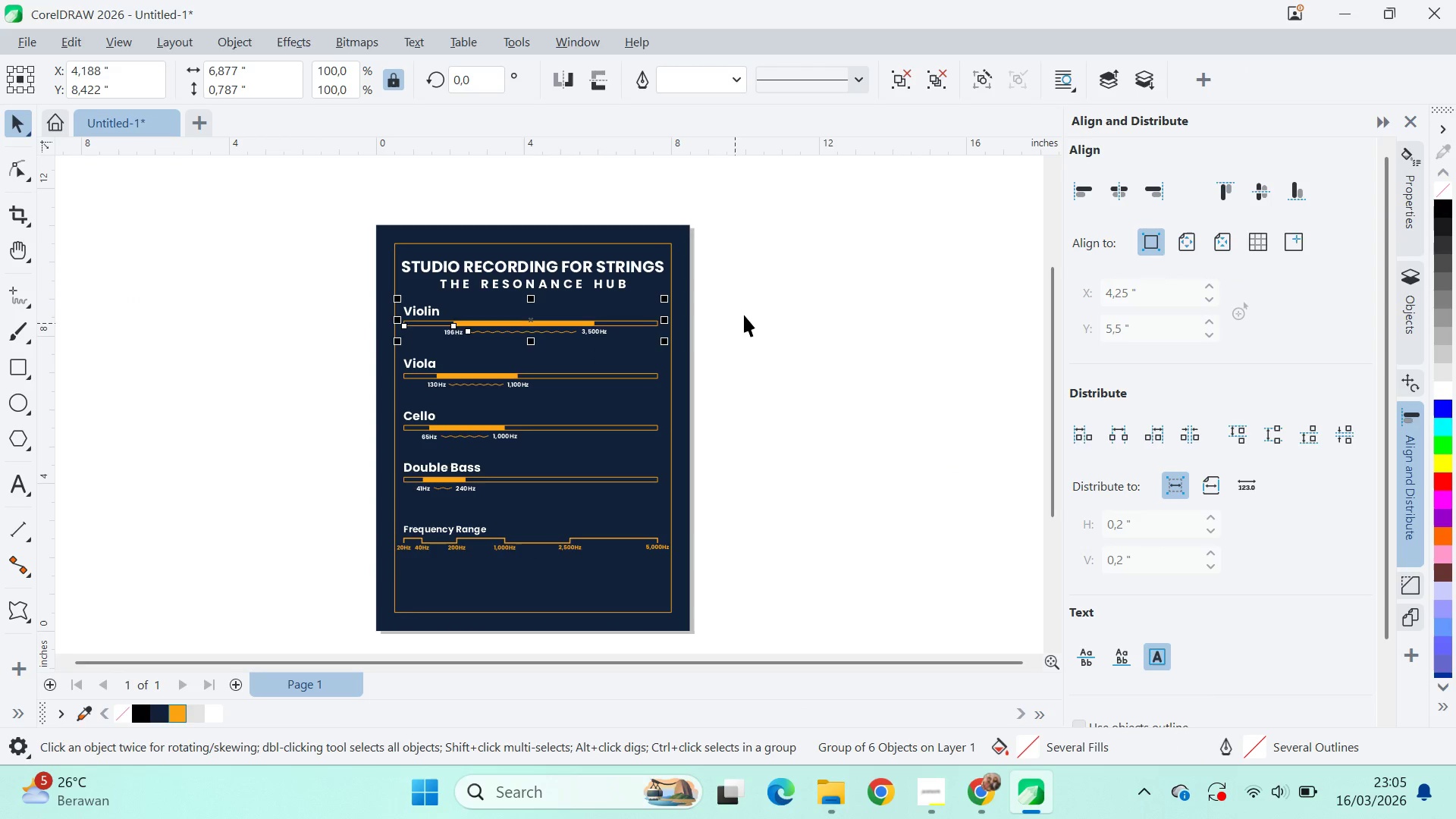 
left_click_drag(start_coordinate=[744, 295], to_coordinate=[321, 507])
 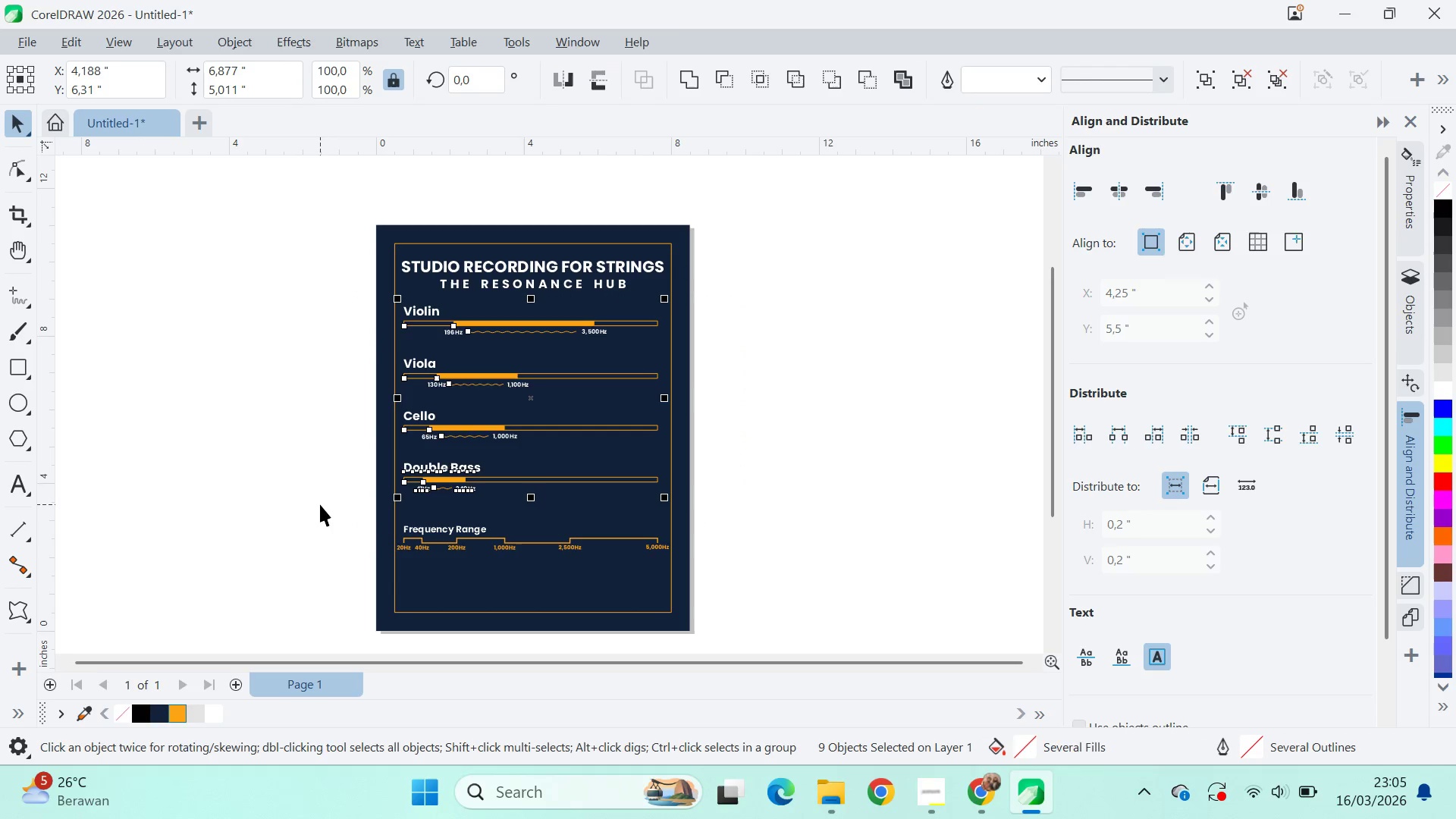 
key(Control+U)
 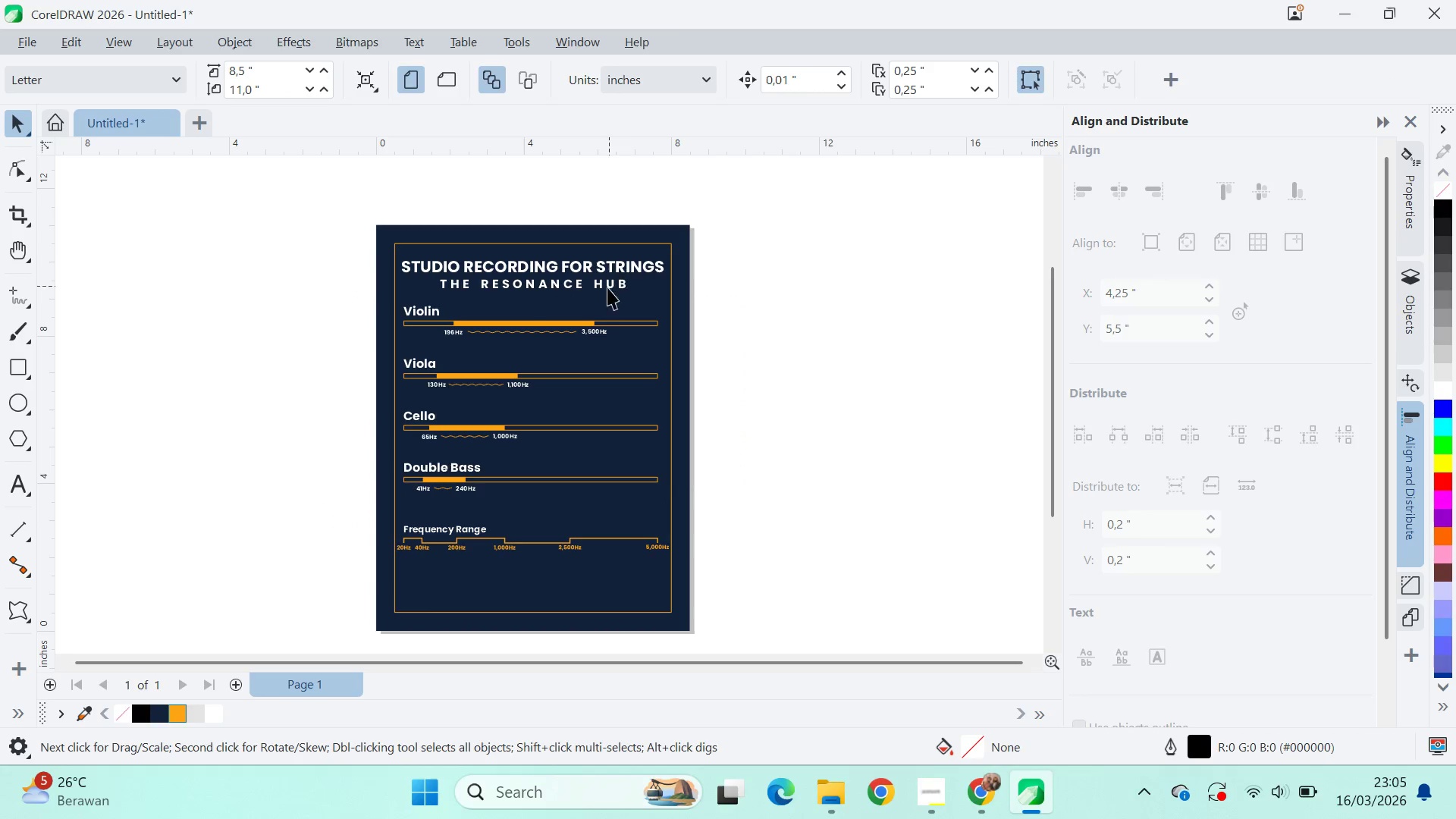 
left_click([859, 352])
 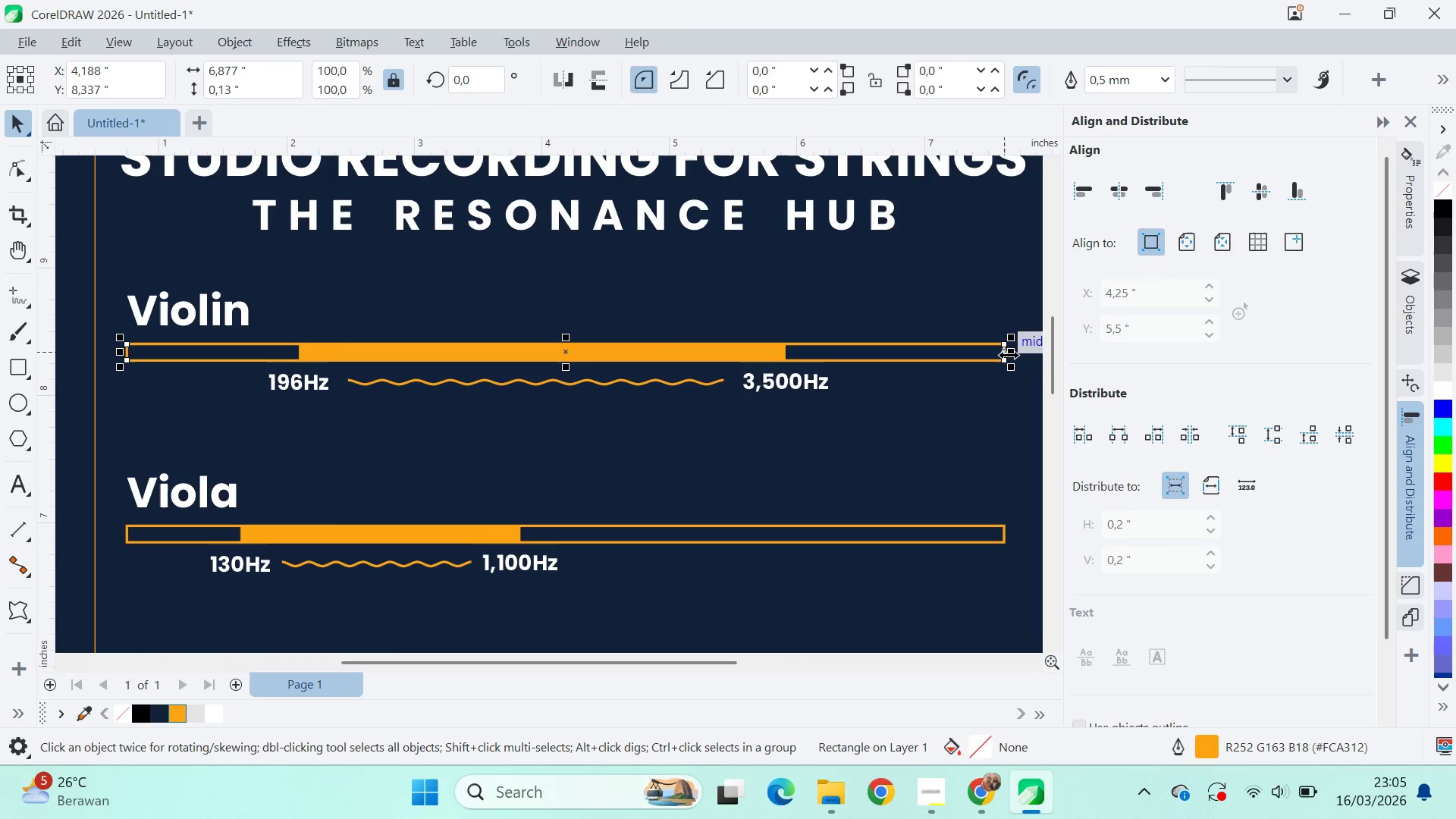 
left_click_drag(start_coordinate=[1010, 353], to_coordinate=[304, 359])
 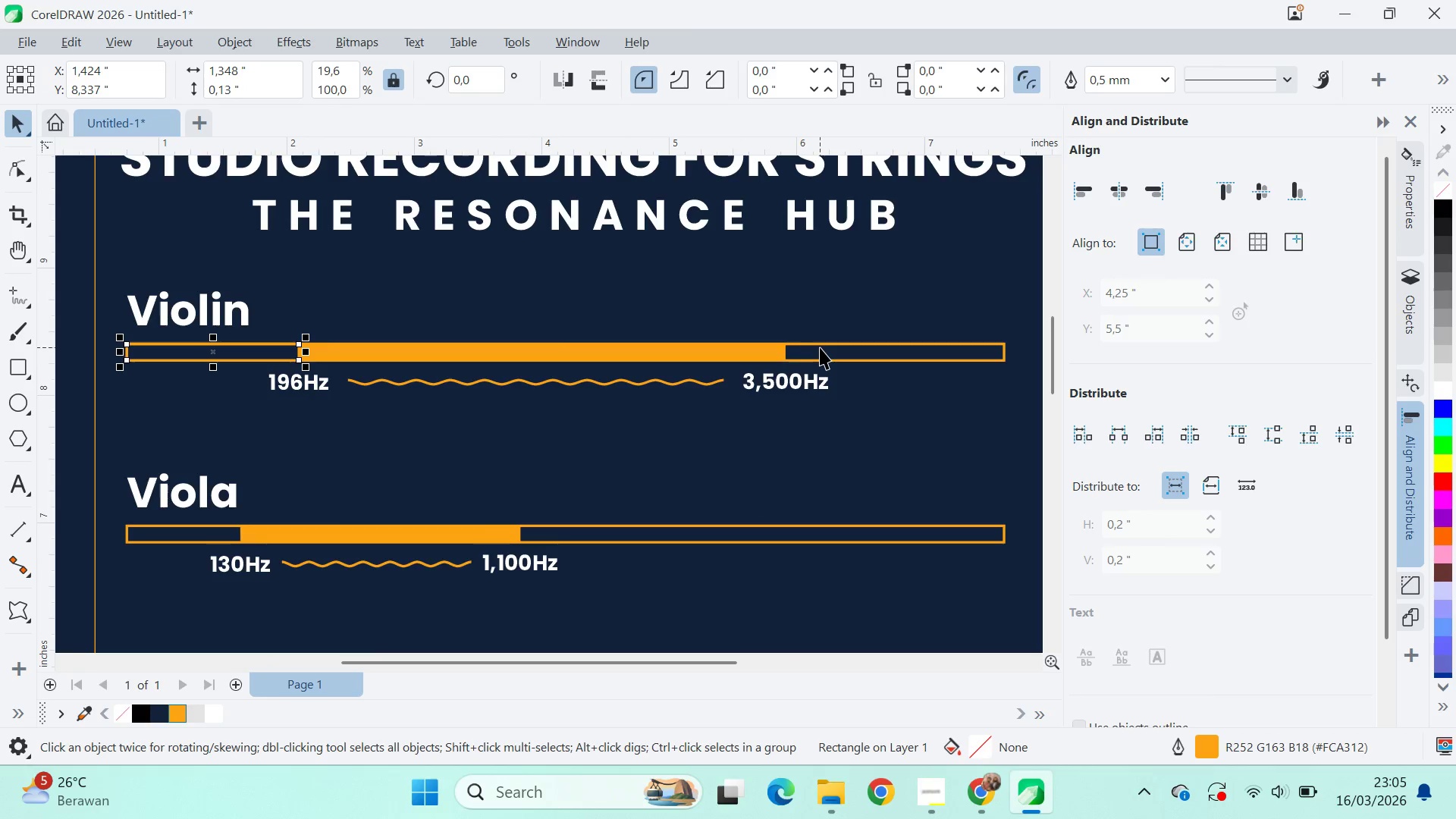 
left_click([821, 347])
 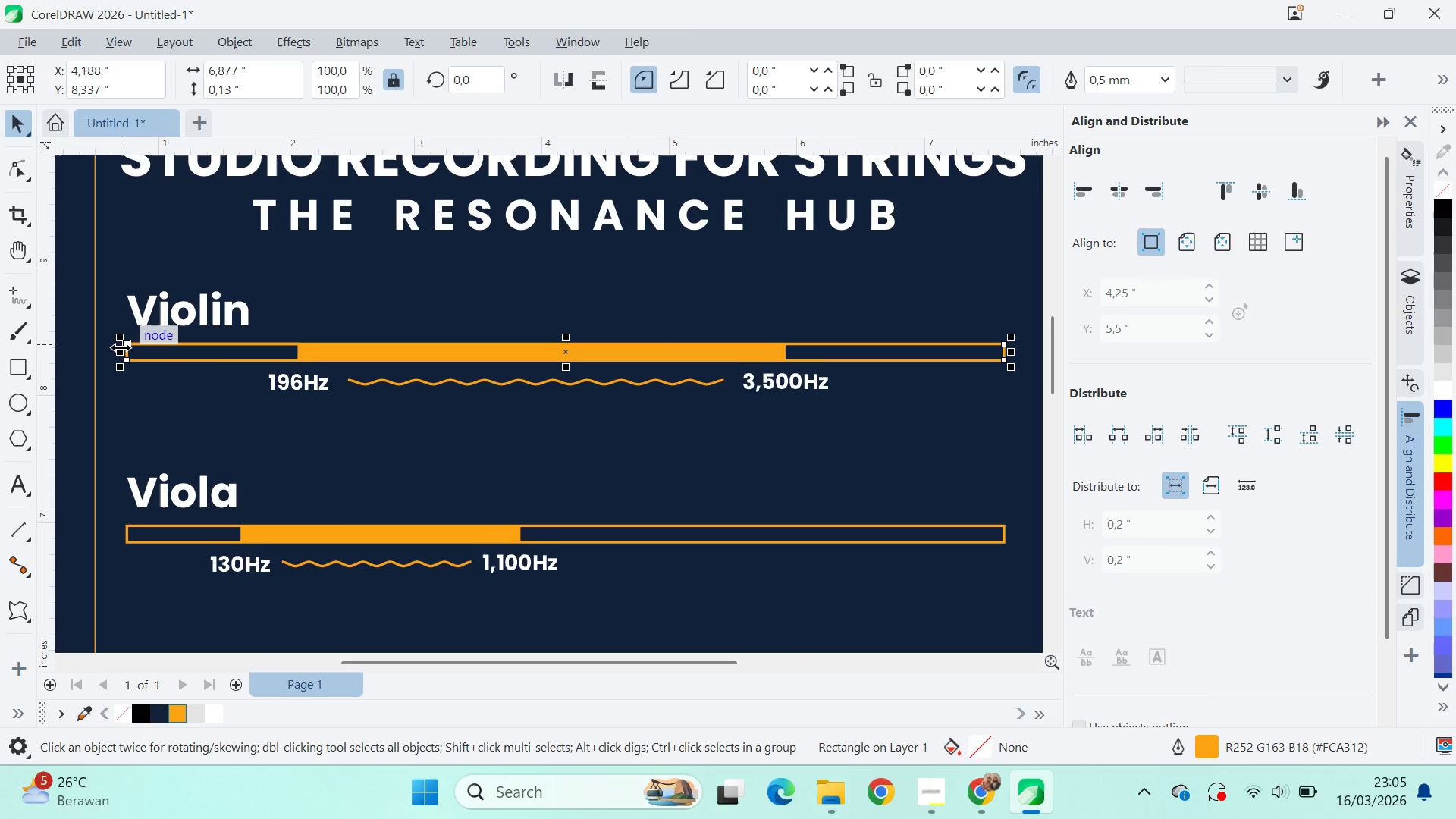 
scroll: coordinate [622, 326], scroll_direction: up, amount: 9.0
 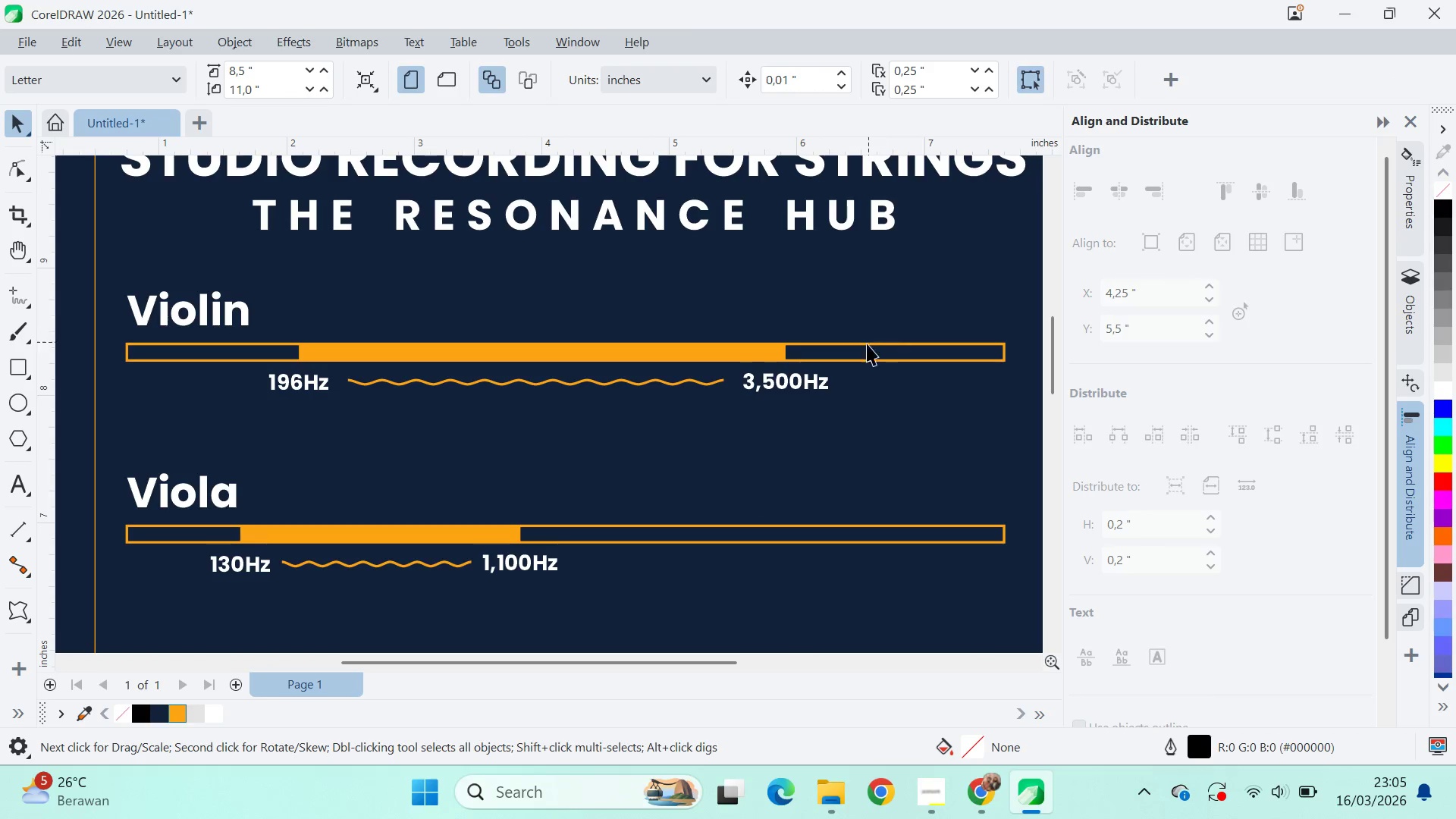 
left_click_drag(start_coordinate=[121, 349], to_coordinate=[778, 347])
 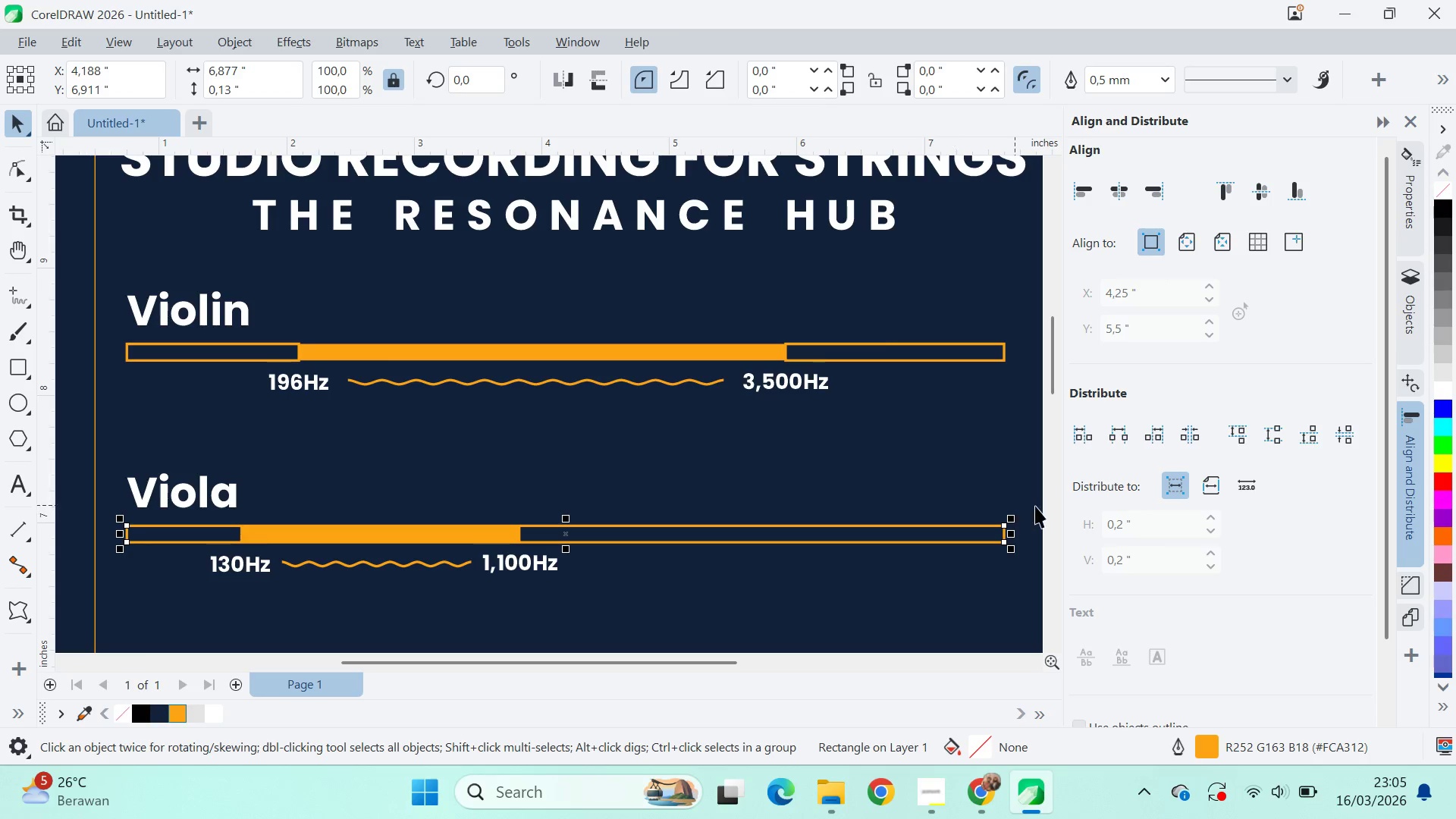 
left_click_drag(start_coordinate=[1015, 535], to_coordinate=[249, 535])
 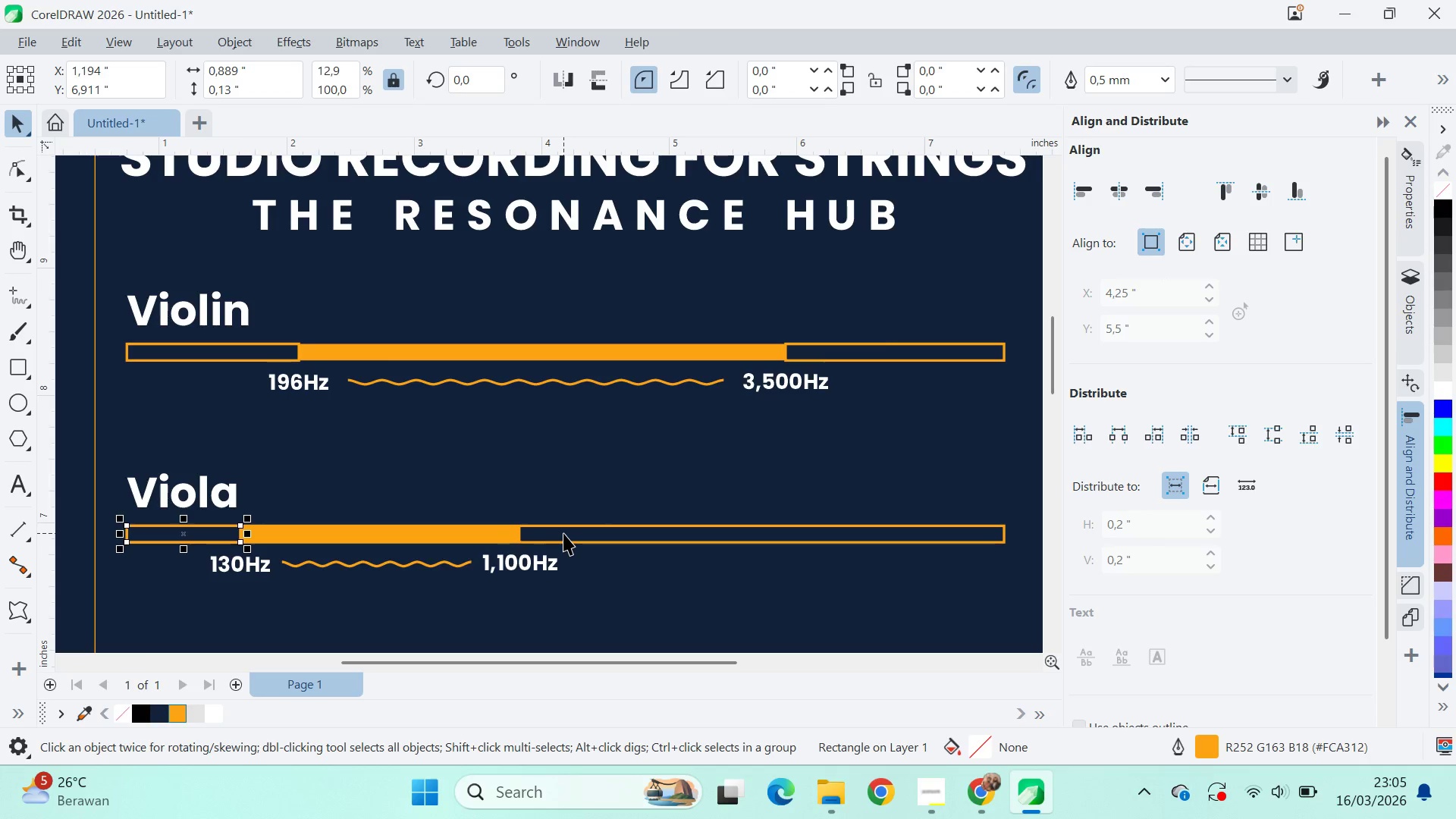 
left_click([563, 533])
 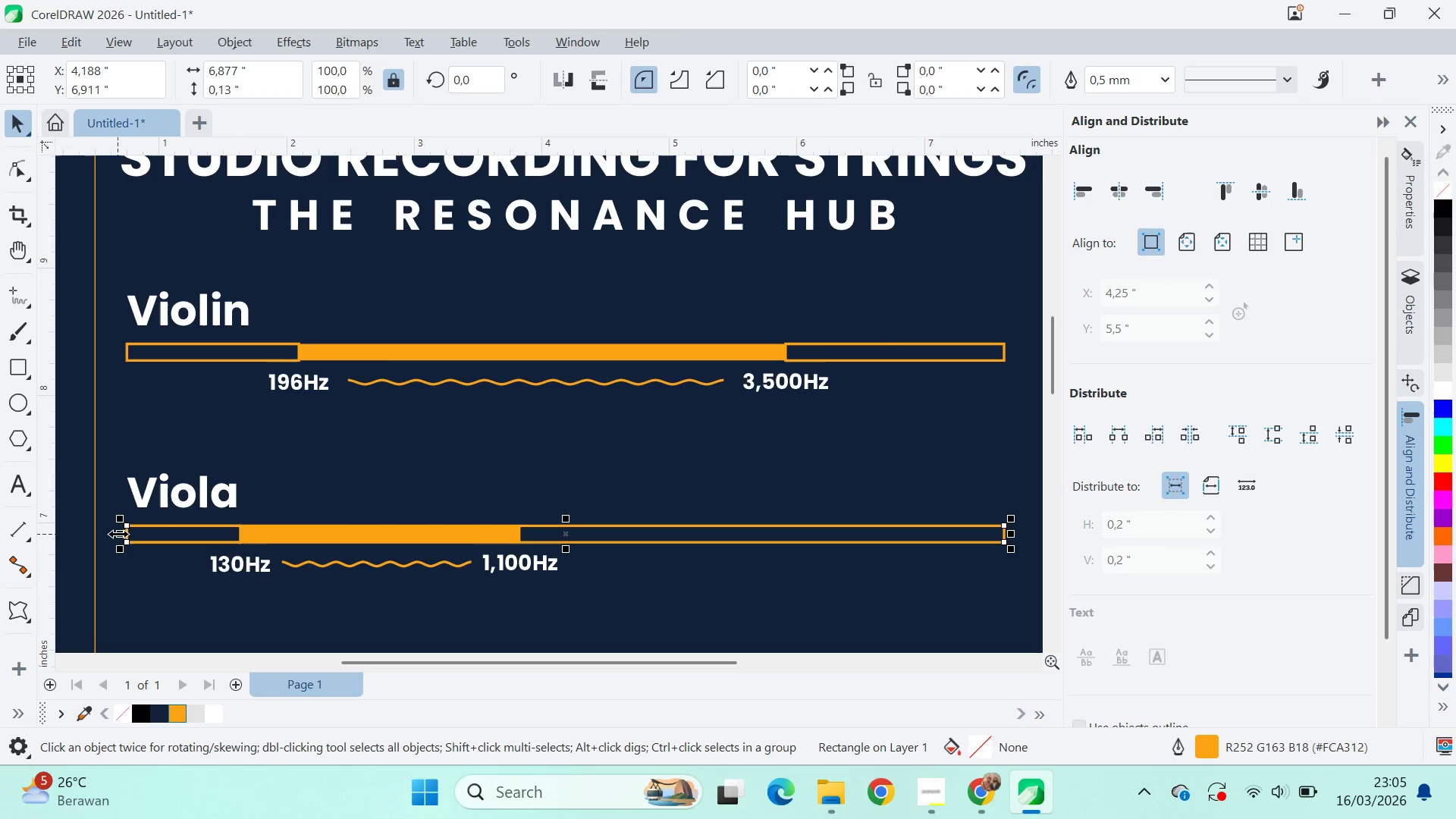 
left_click_drag(start_coordinate=[118, 534], to_coordinate=[511, 535])
 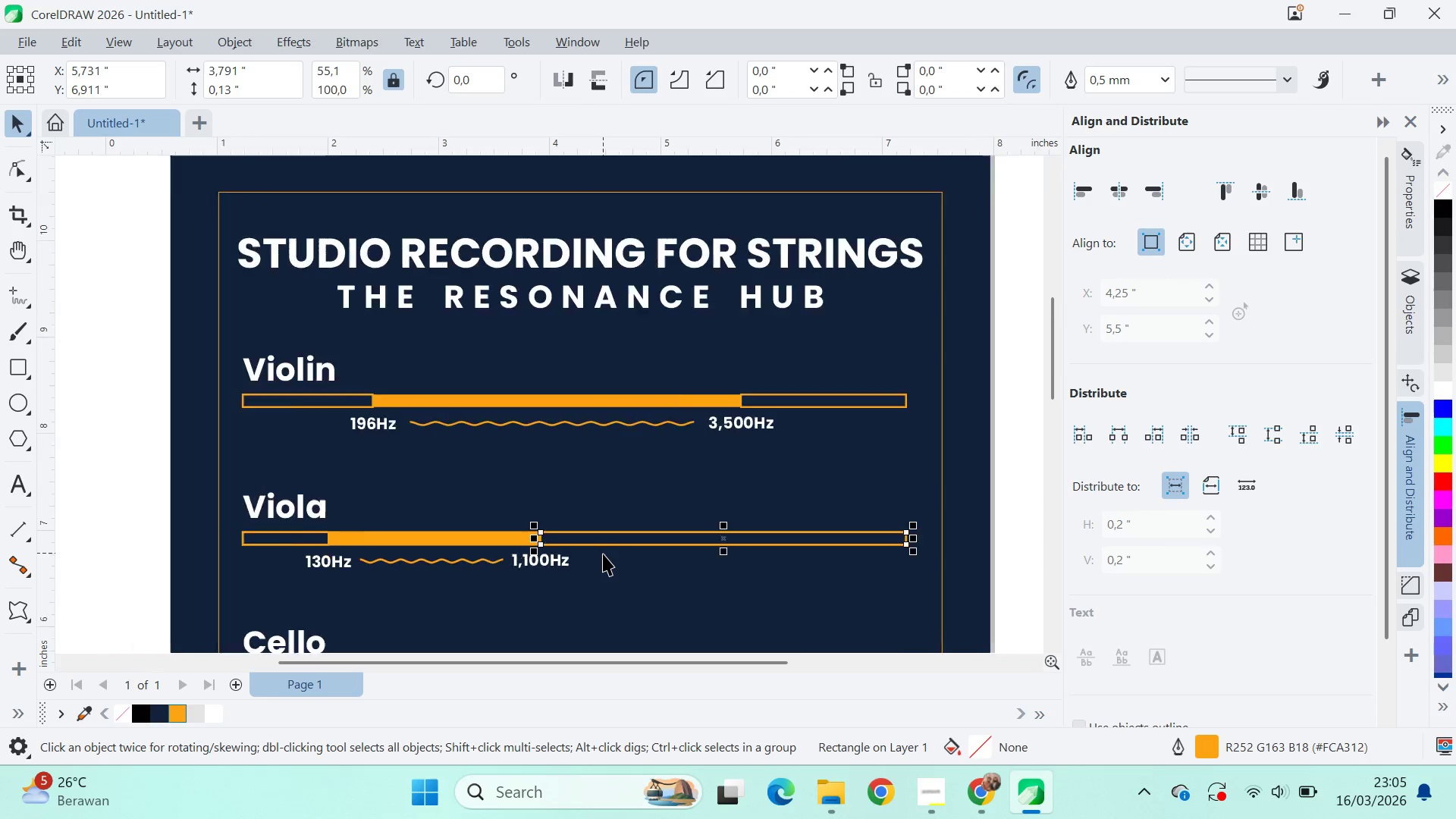 
right_click([511, 535])
 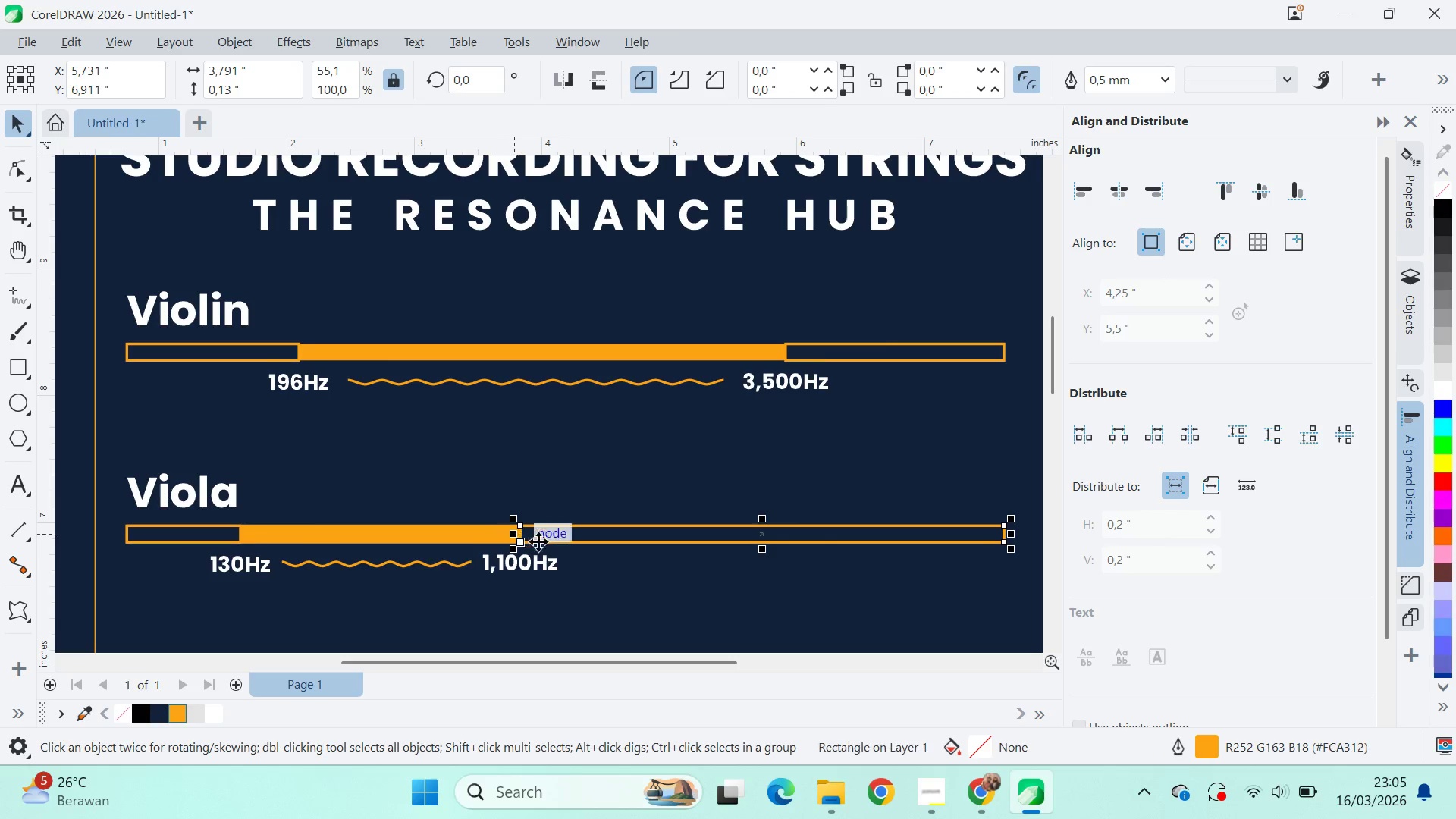 
type(qv)
 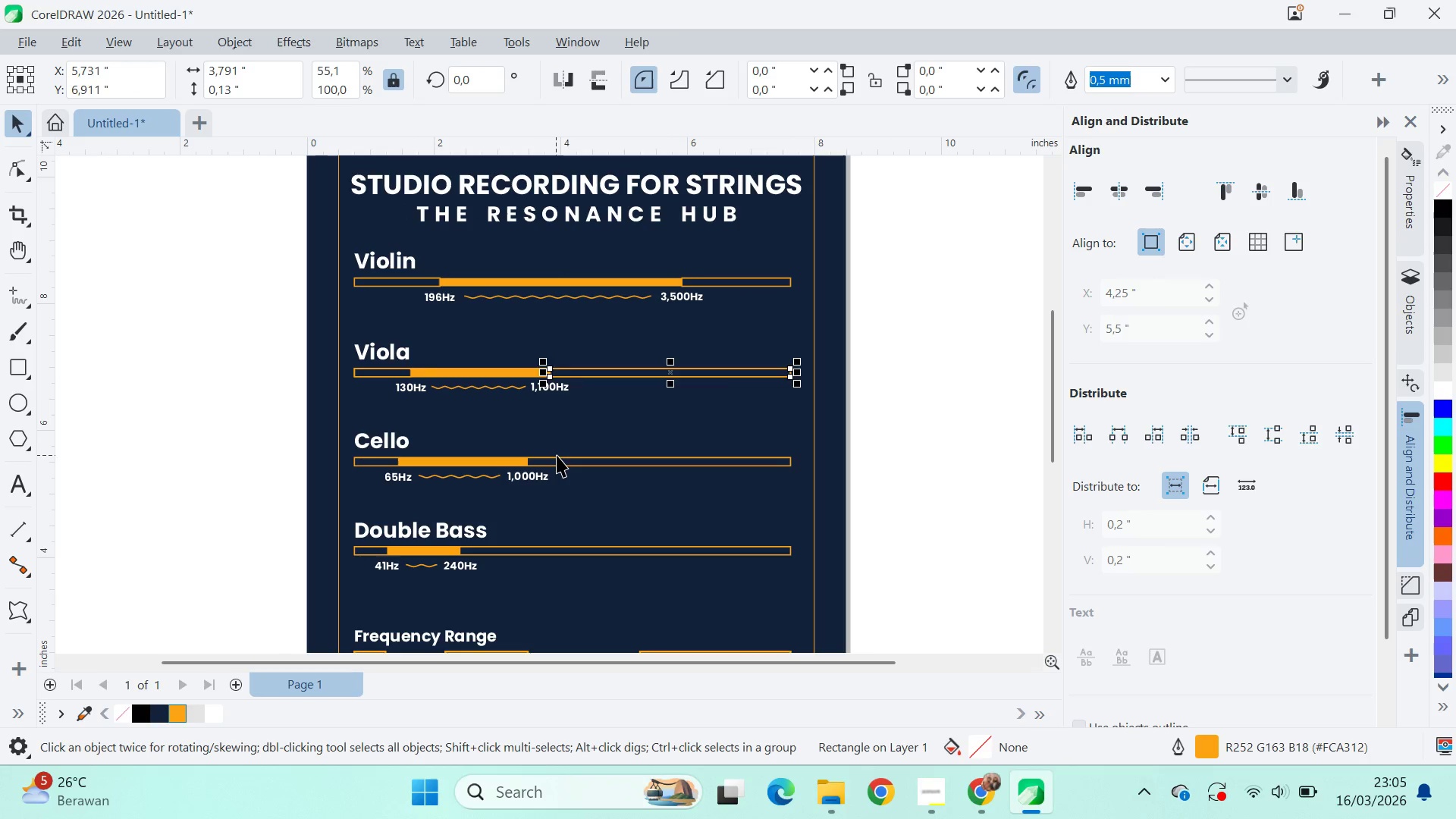 
left_click_drag(start_coordinate=[635, 529], to_coordinate=[623, 358])
 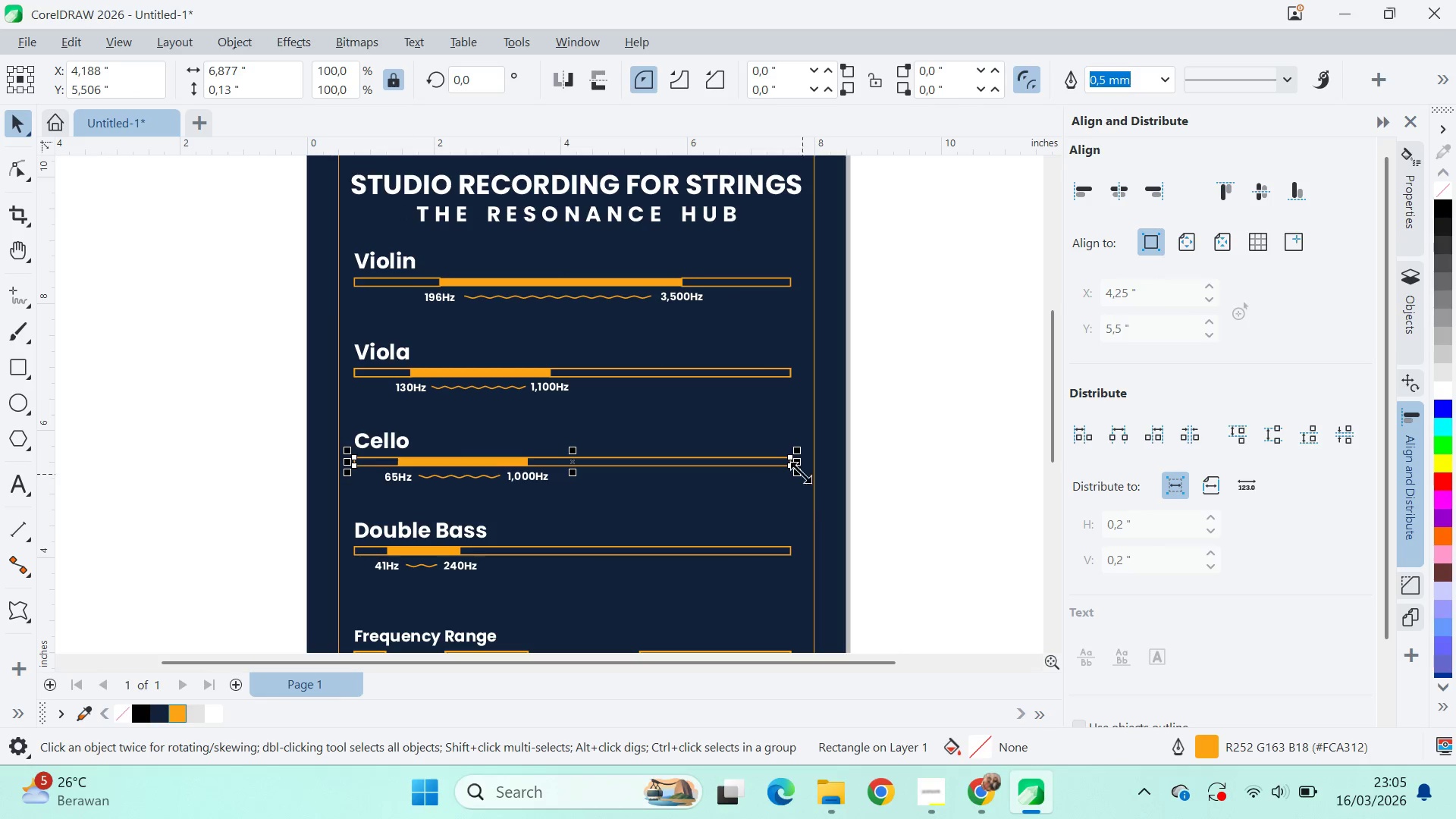 
left_click_drag(start_coordinate=[799, 464], to_coordinate=[406, 468])
 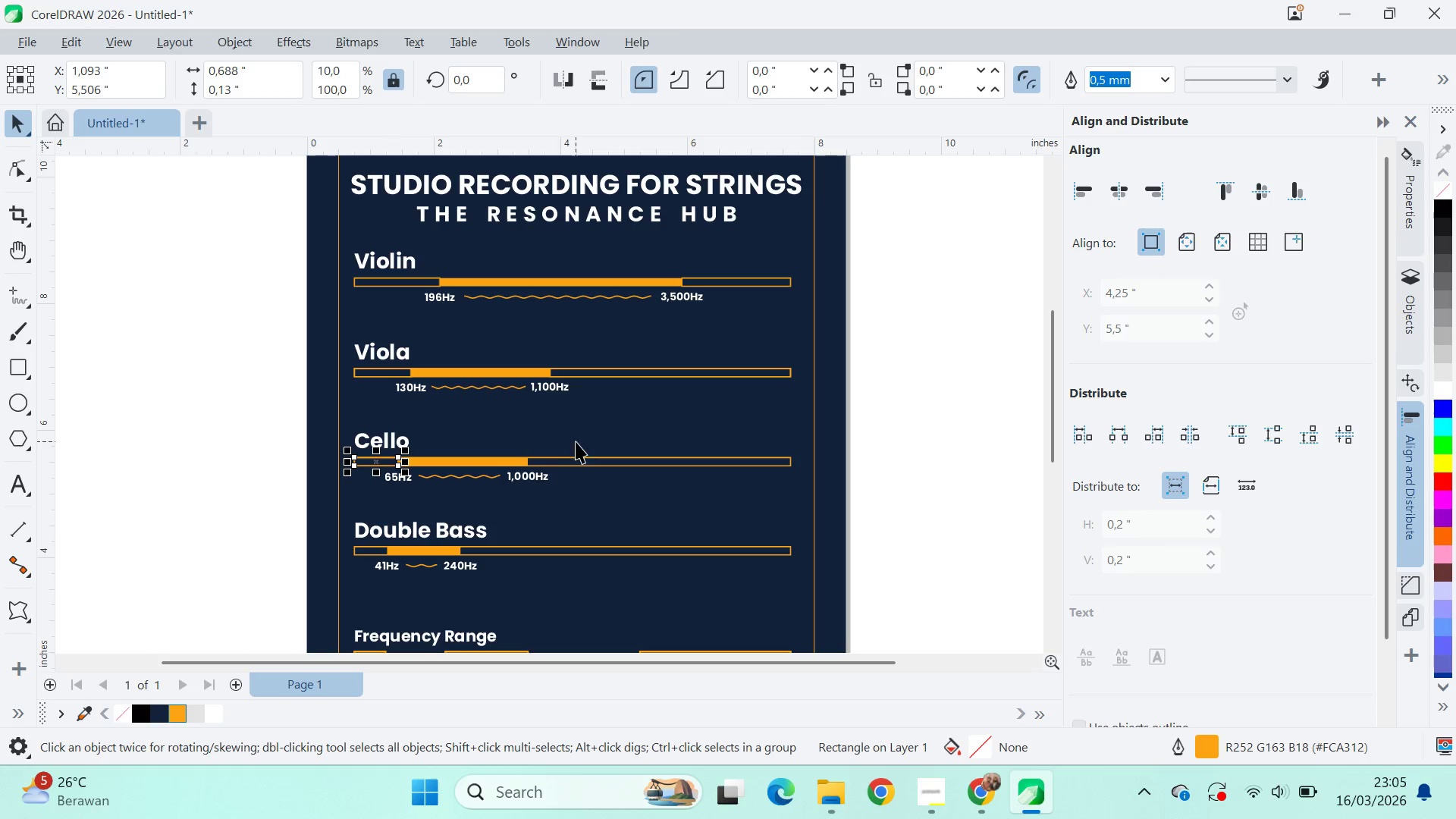 
scroll: coordinate [604, 555], scroll_direction: down, amount: 5.0
 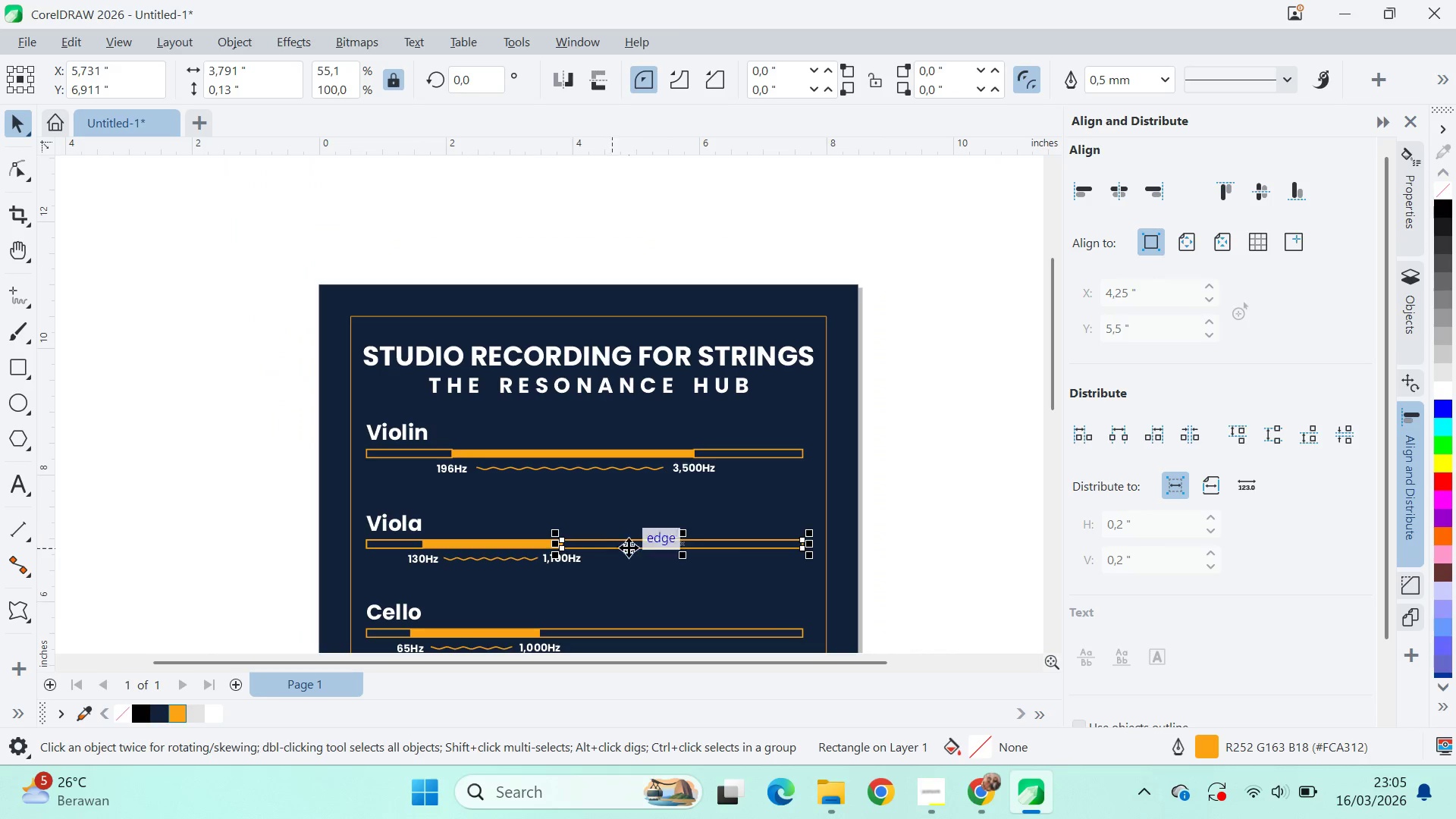 
left_click([569, 463])
 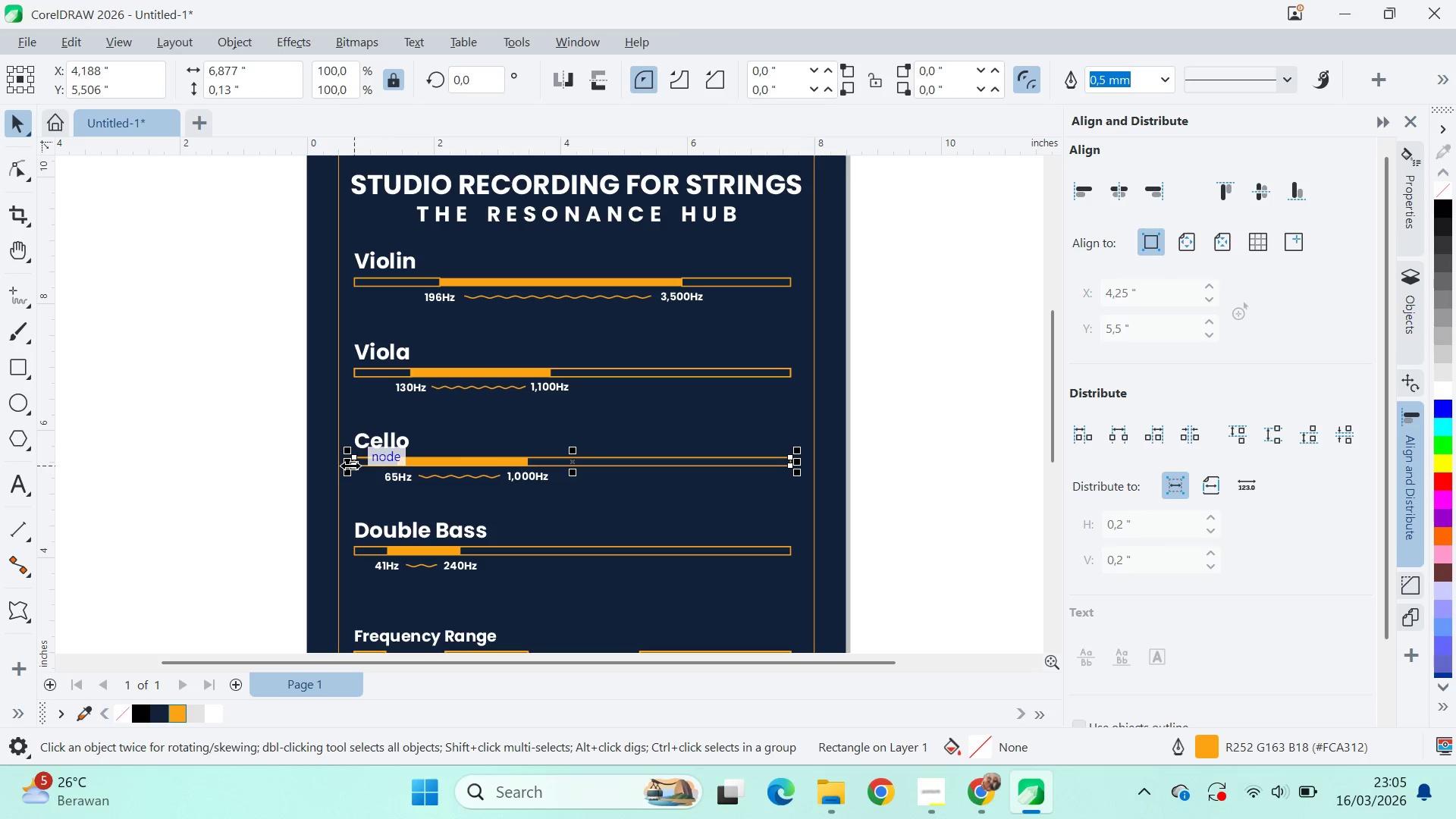 
left_click_drag(start_coordinate=[348, 464], to_coordinate=[521, 470])
 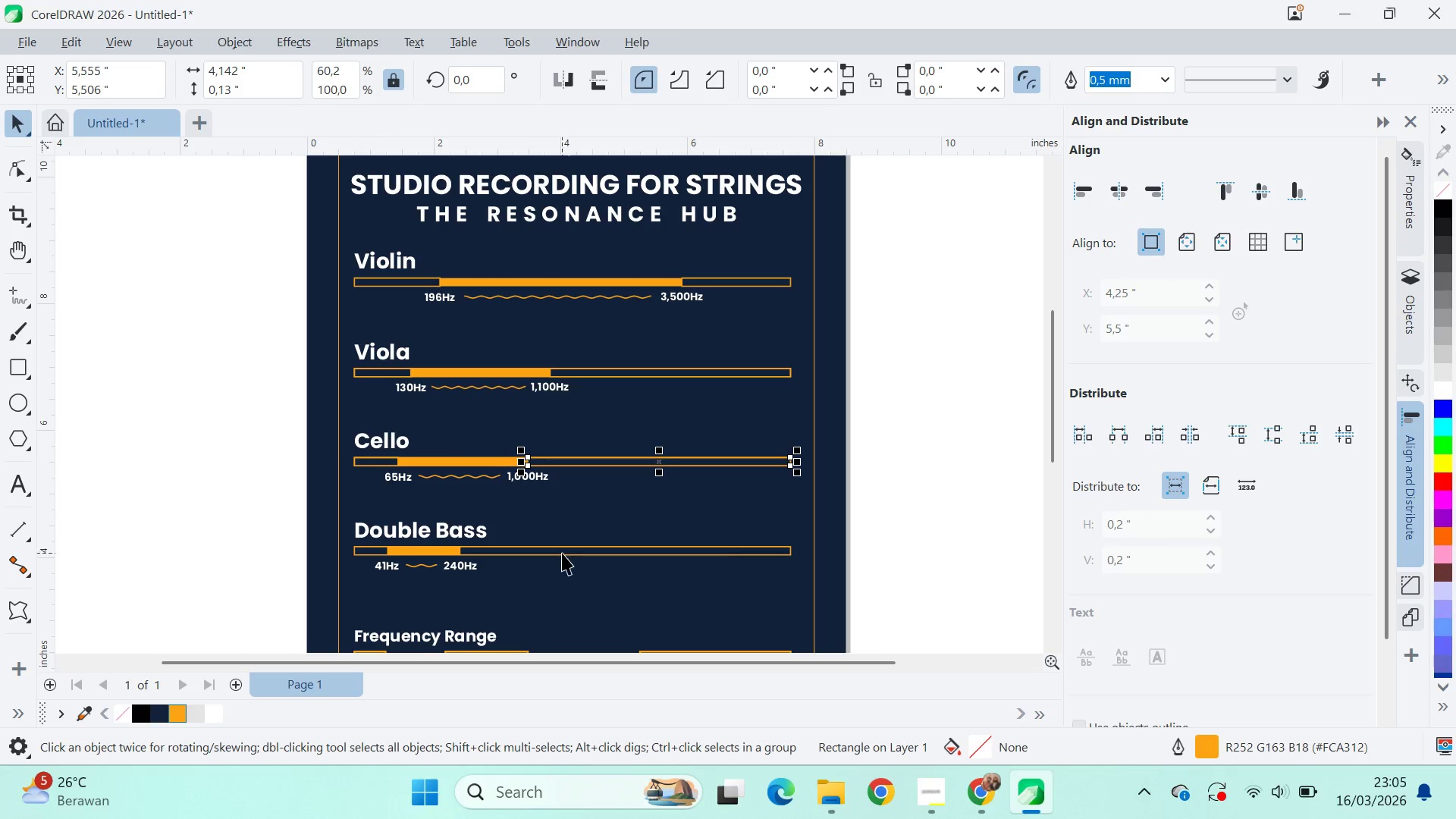 
left_click([521, 470])
 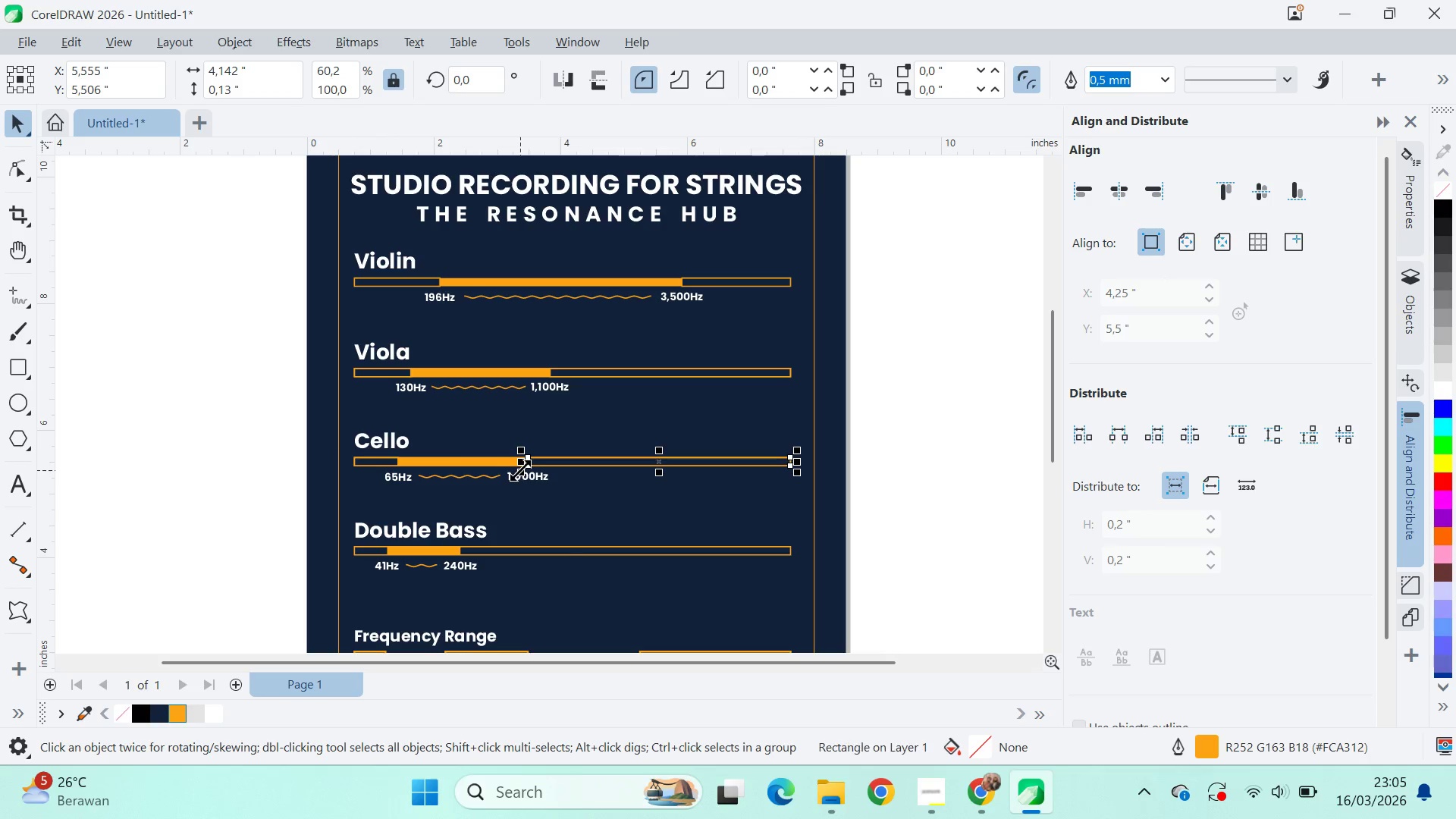 
right_click([521, 470])
 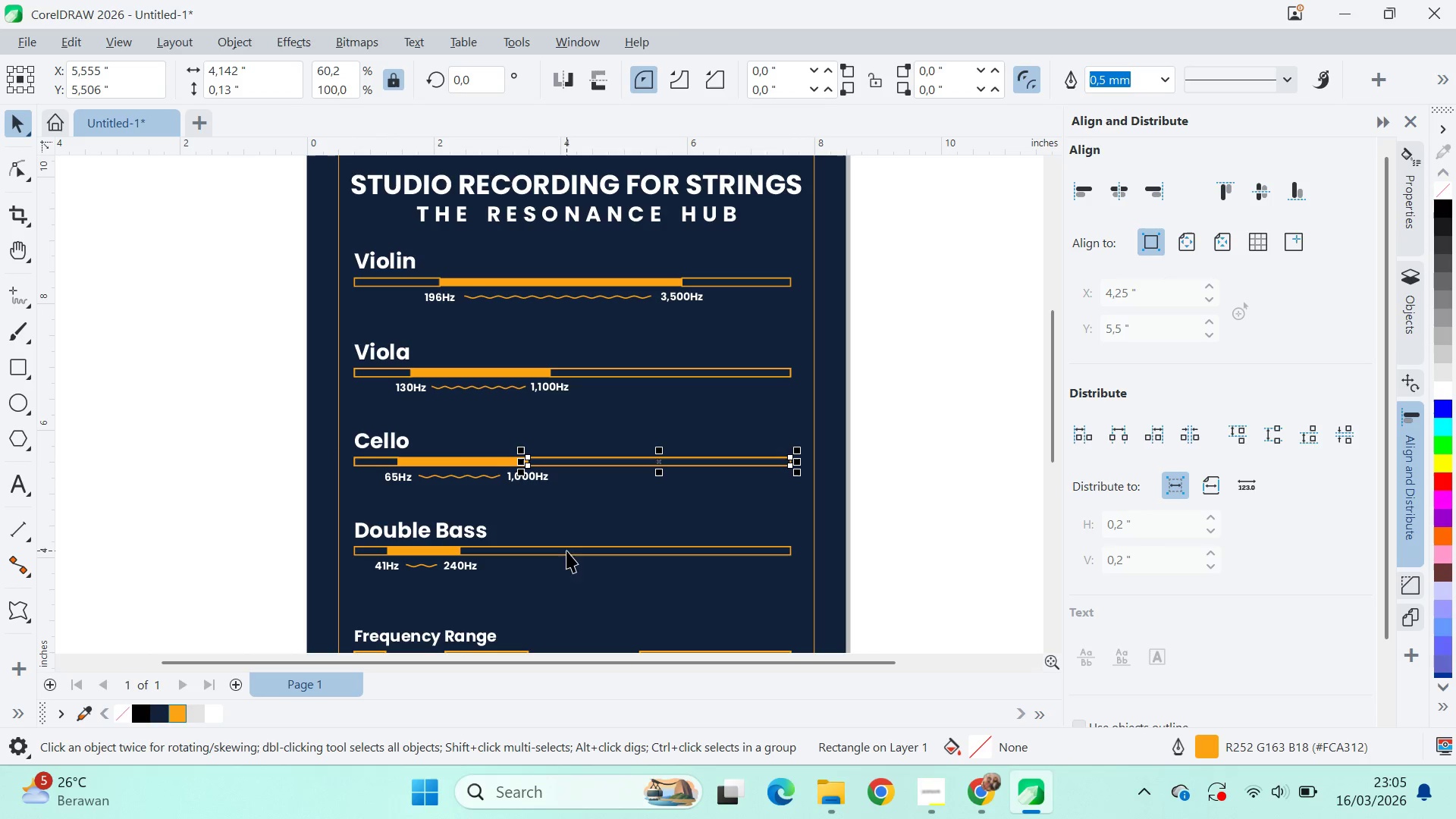 
left_click([562, 553])
 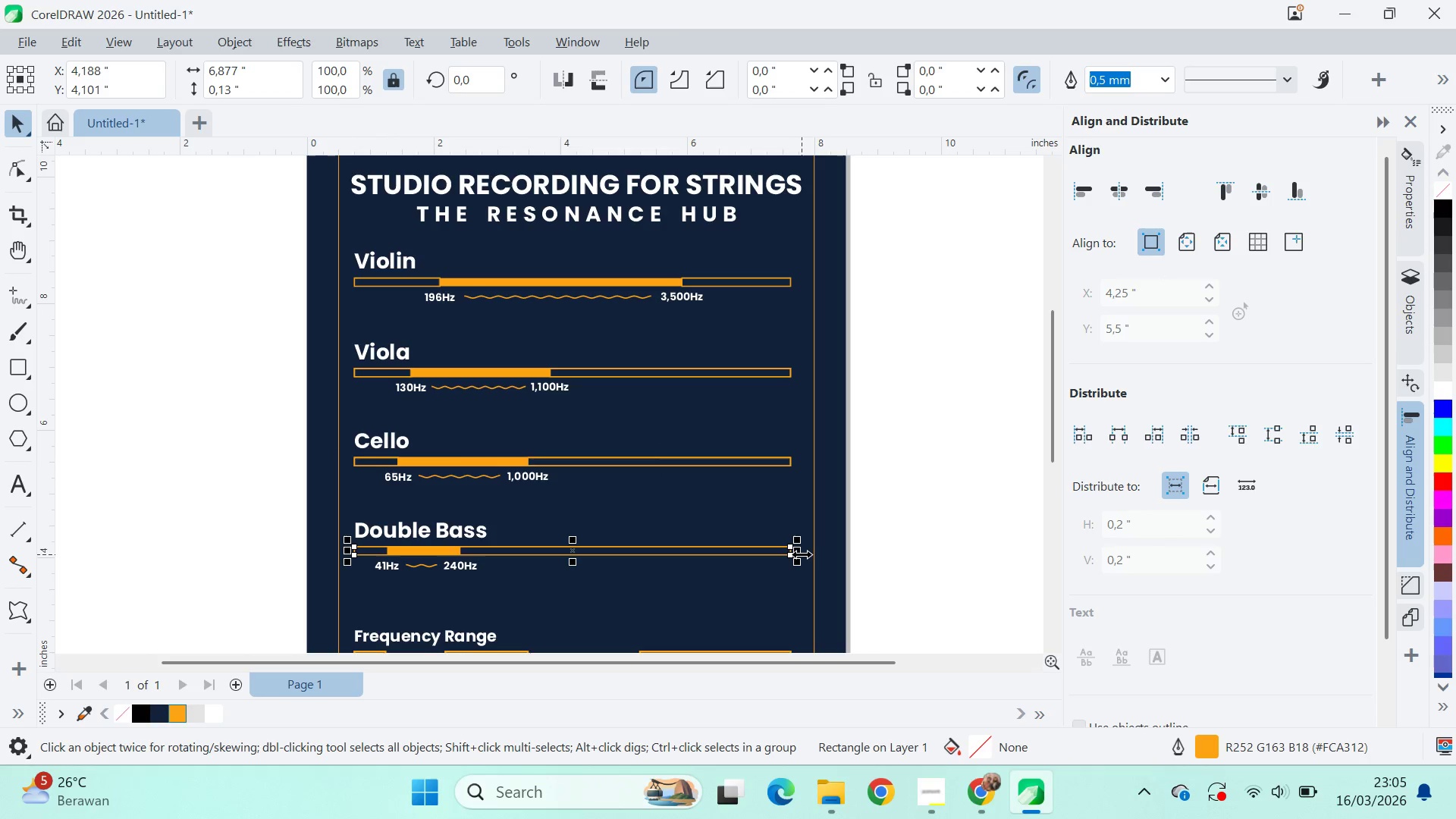 
left_click_drag(start_coordinate=[798, 551], to_coordinate=[392, 556])
 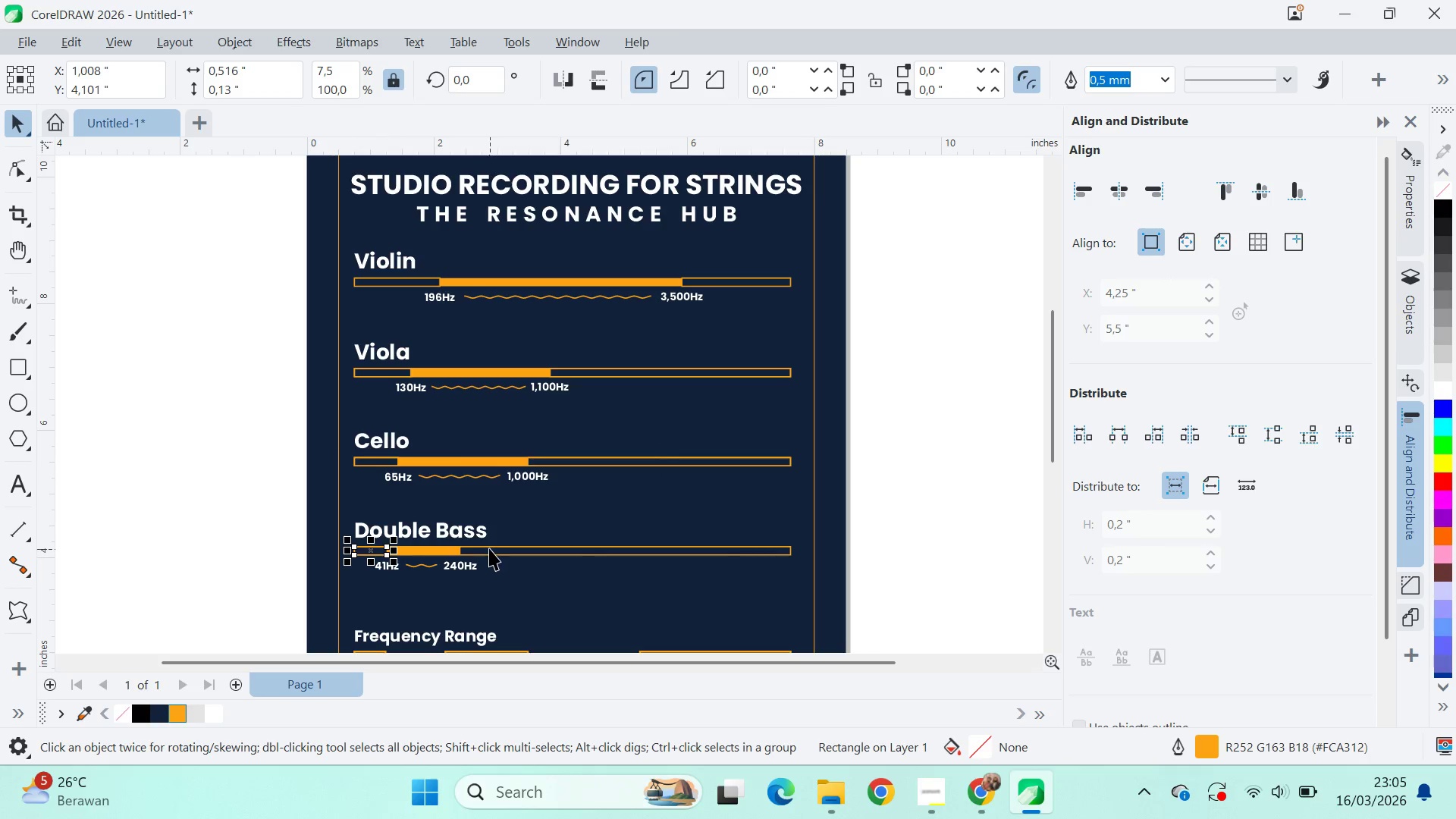 
left_click([489, 548])
 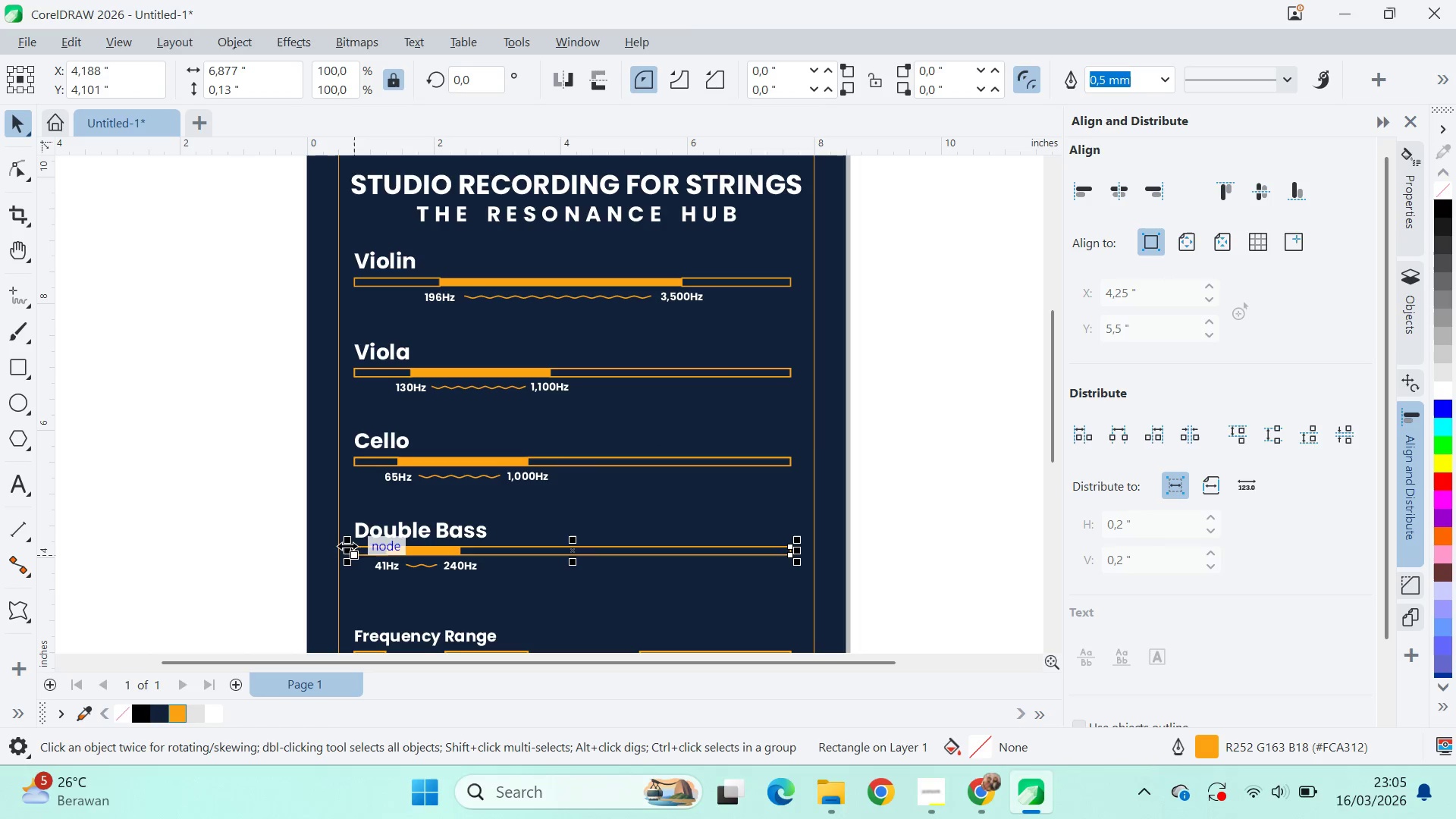 
left_click_drag(start_coordinate=[349, 551], to_coordinate=[453, 548])
 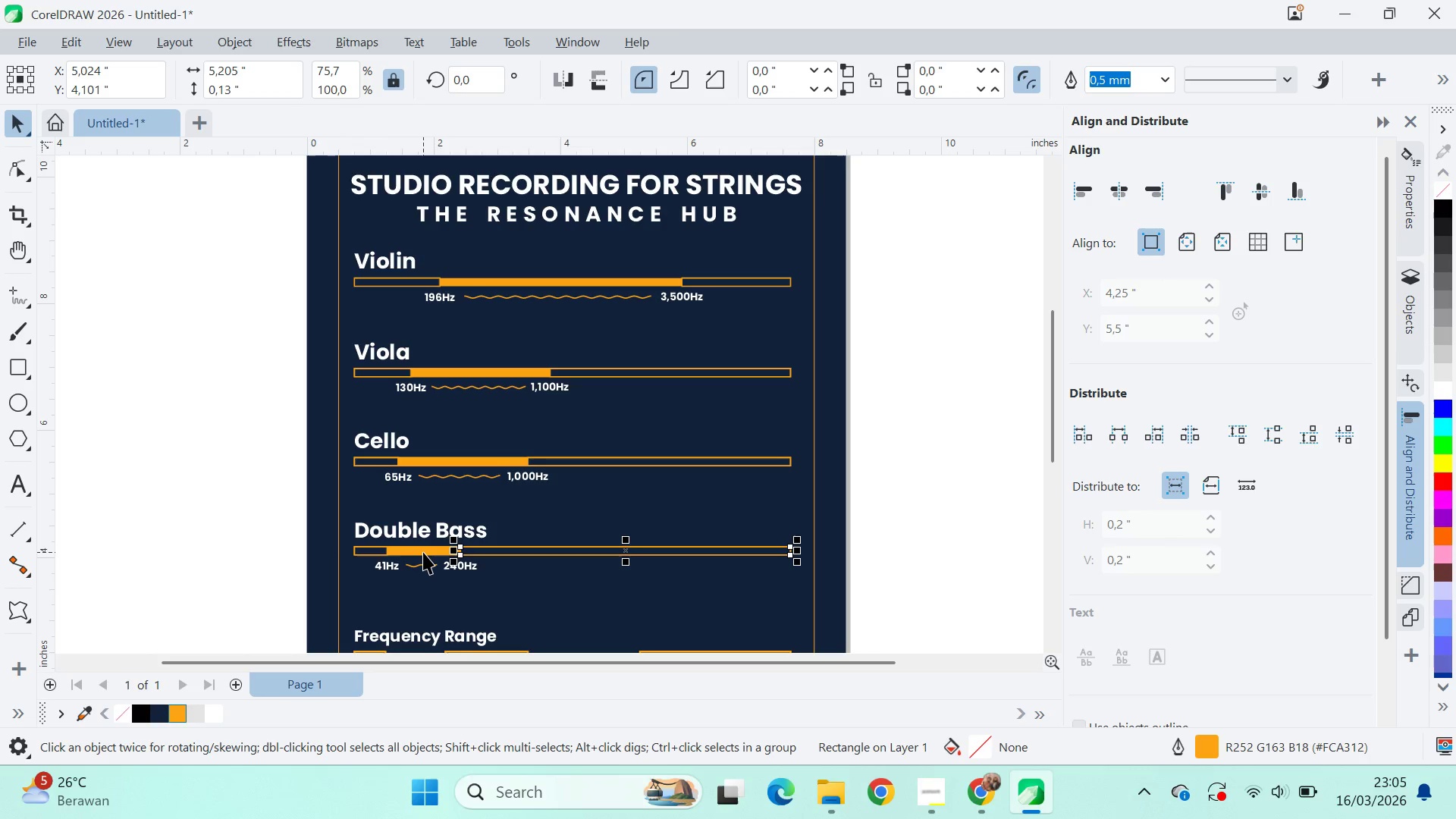 
left_click([453, 548])
 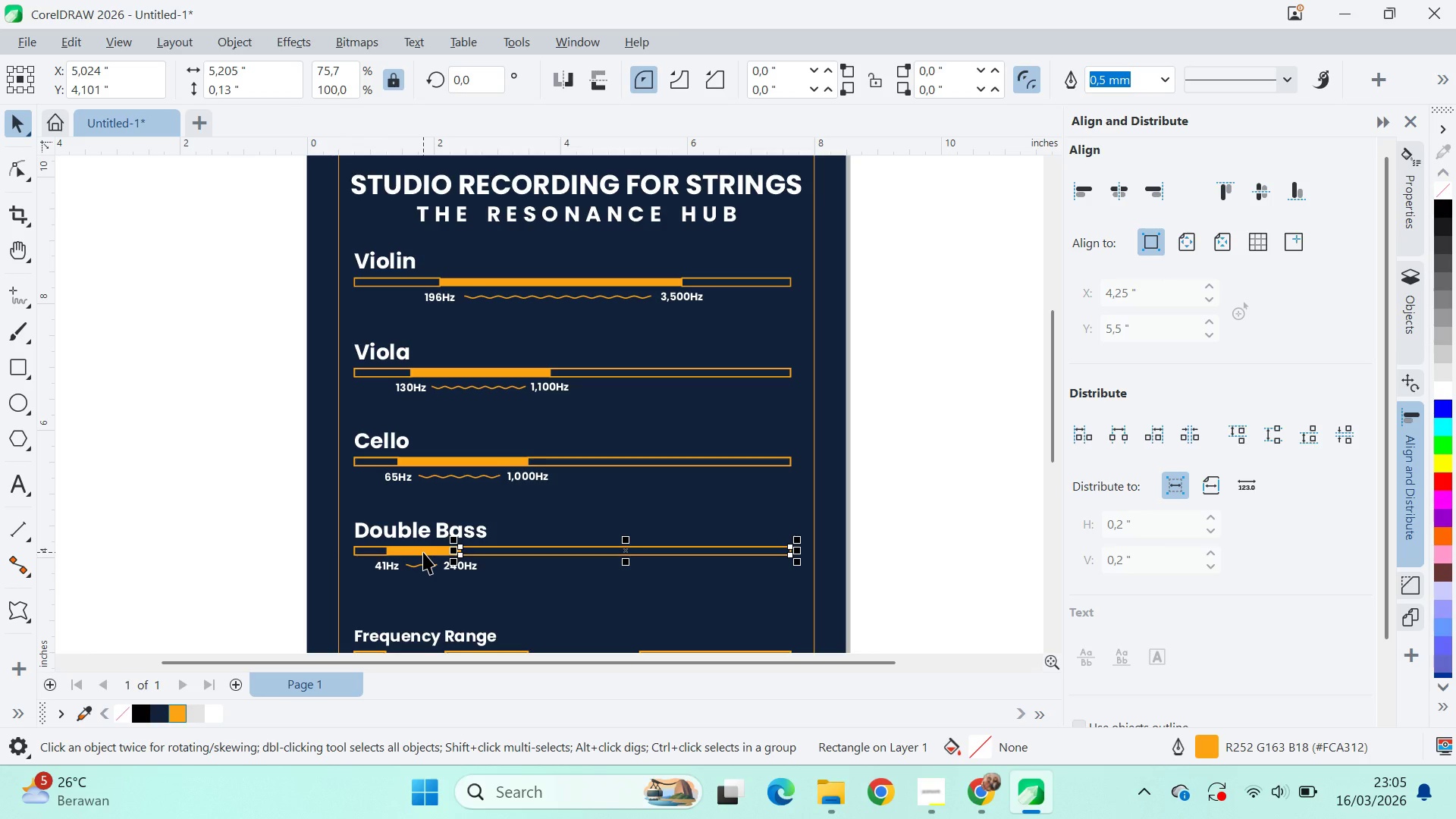 
right_click([453, 548])
 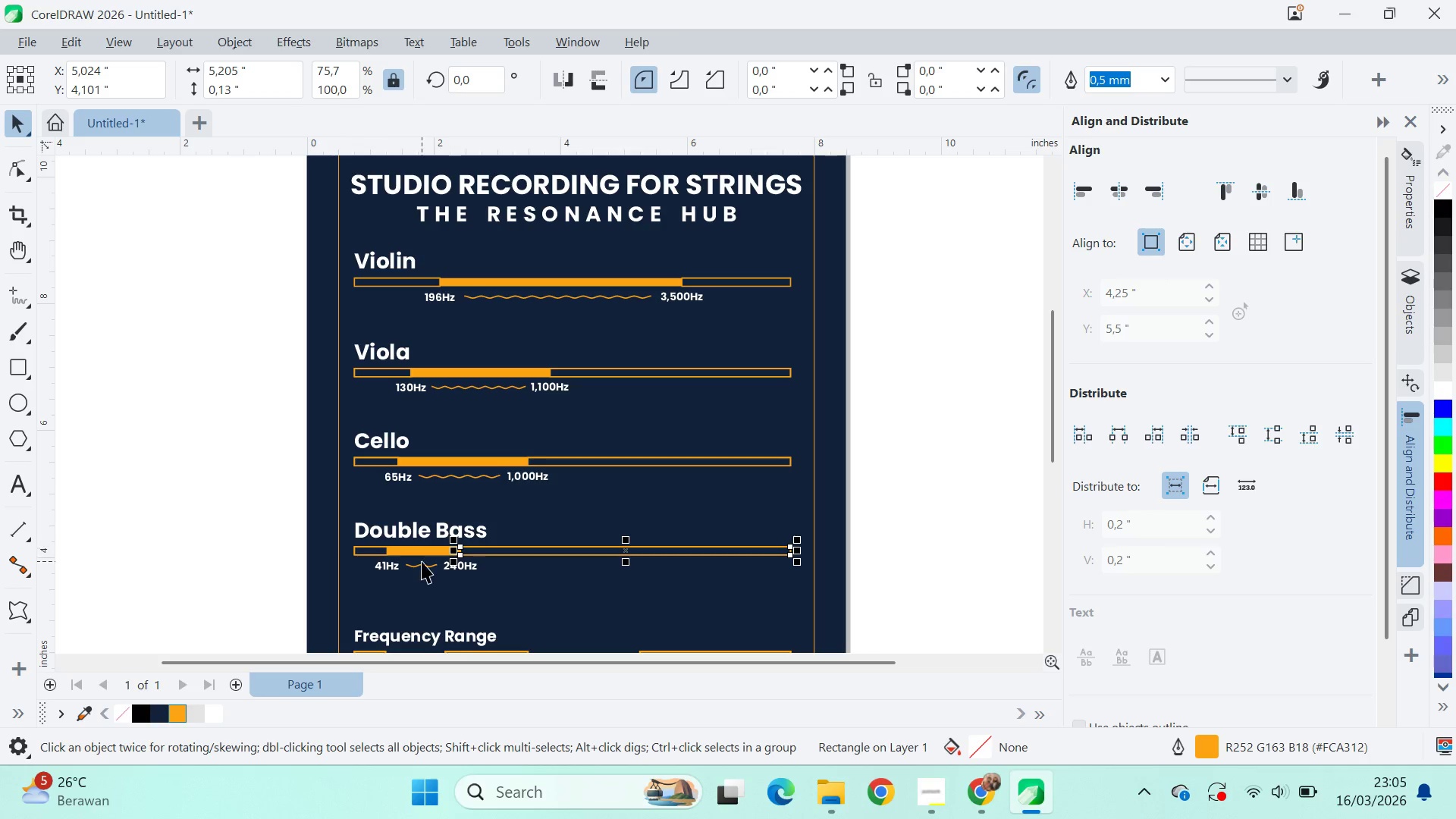 
key(Control+Z)
 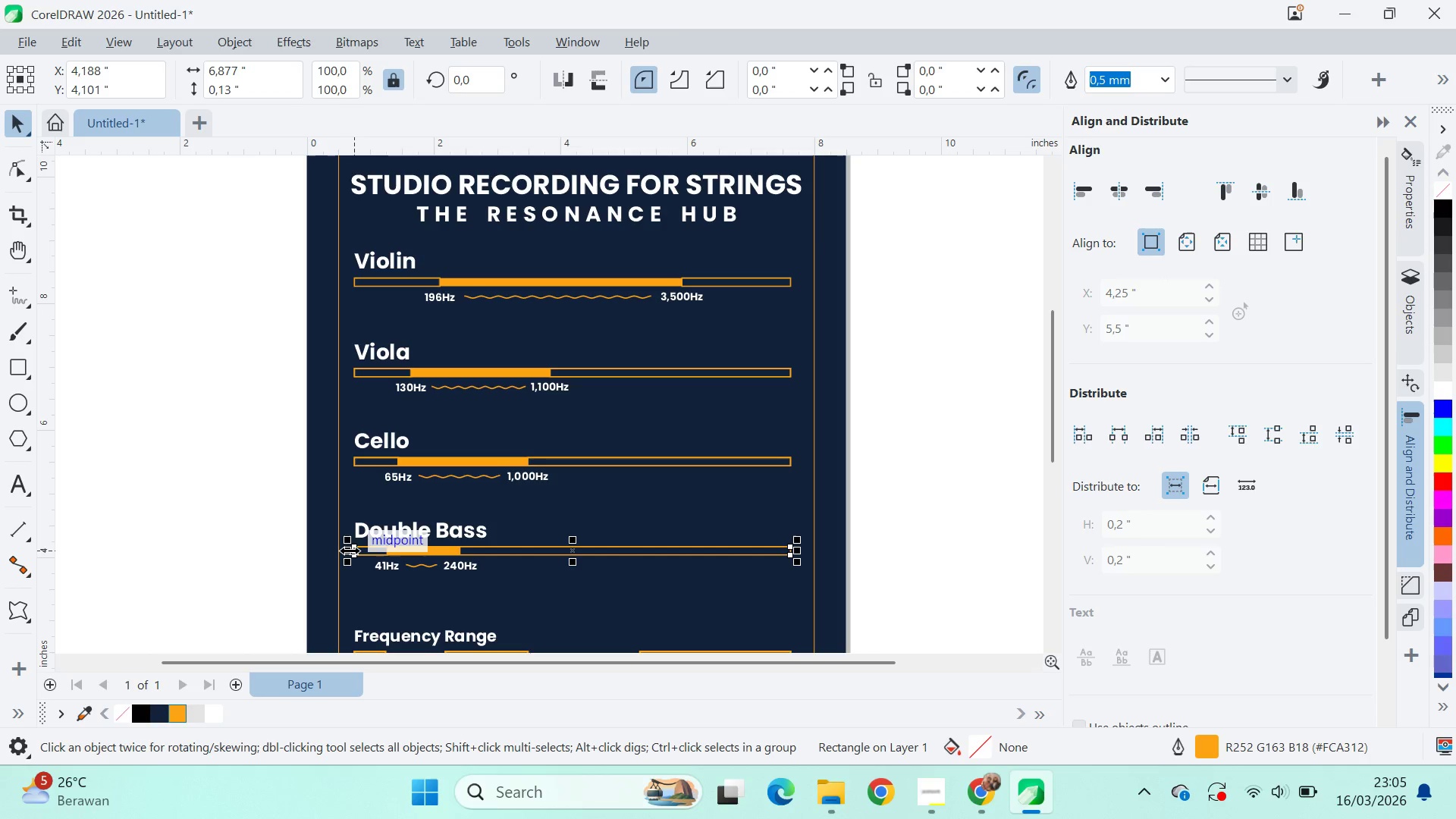 
left_click_drag(start_coordinate=[350, 549], to_coordinate=[454, 550])
 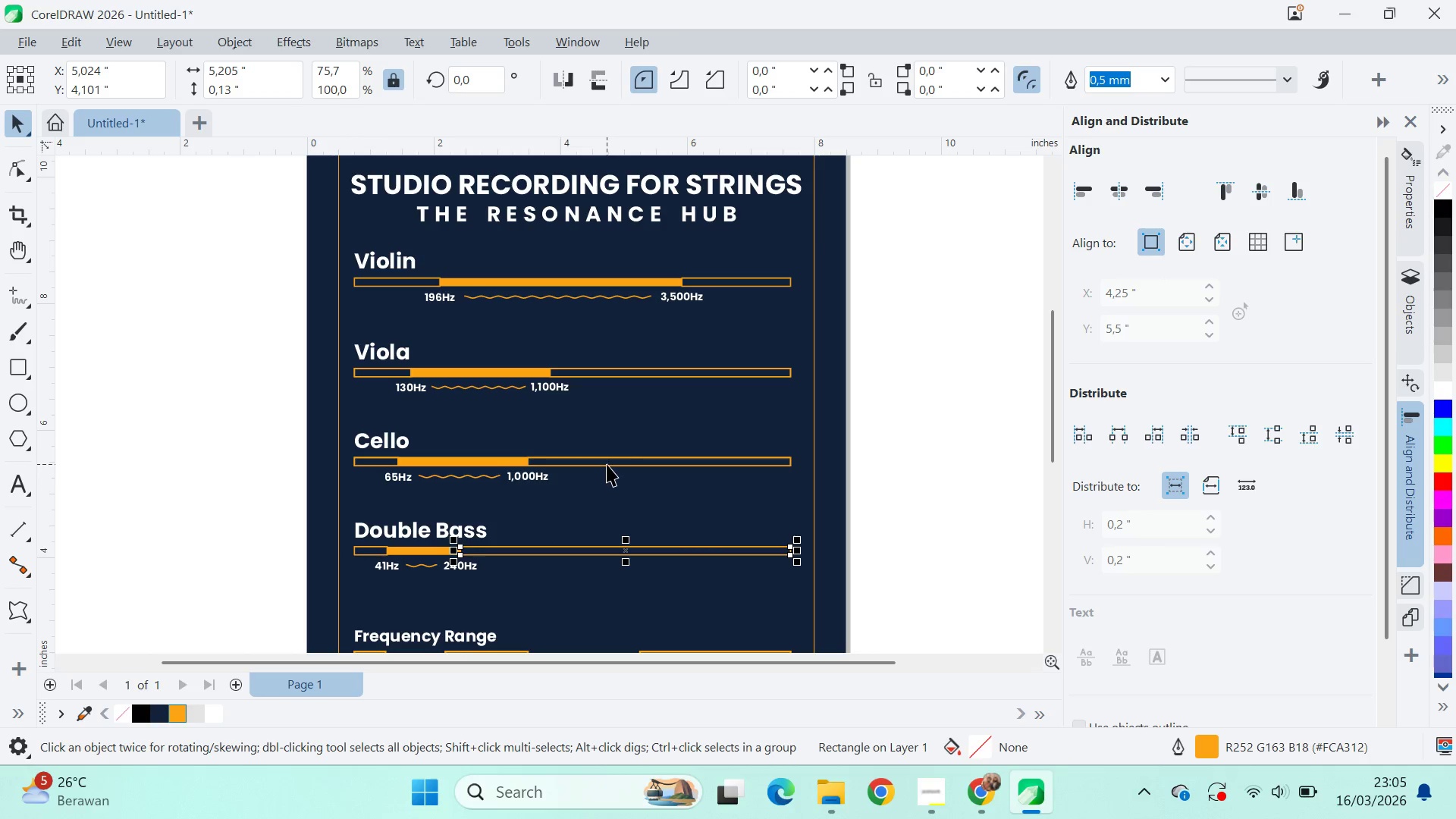 
left_click_drag(start_coordinate=[607, 464], to_coordinate=[607, 490])
 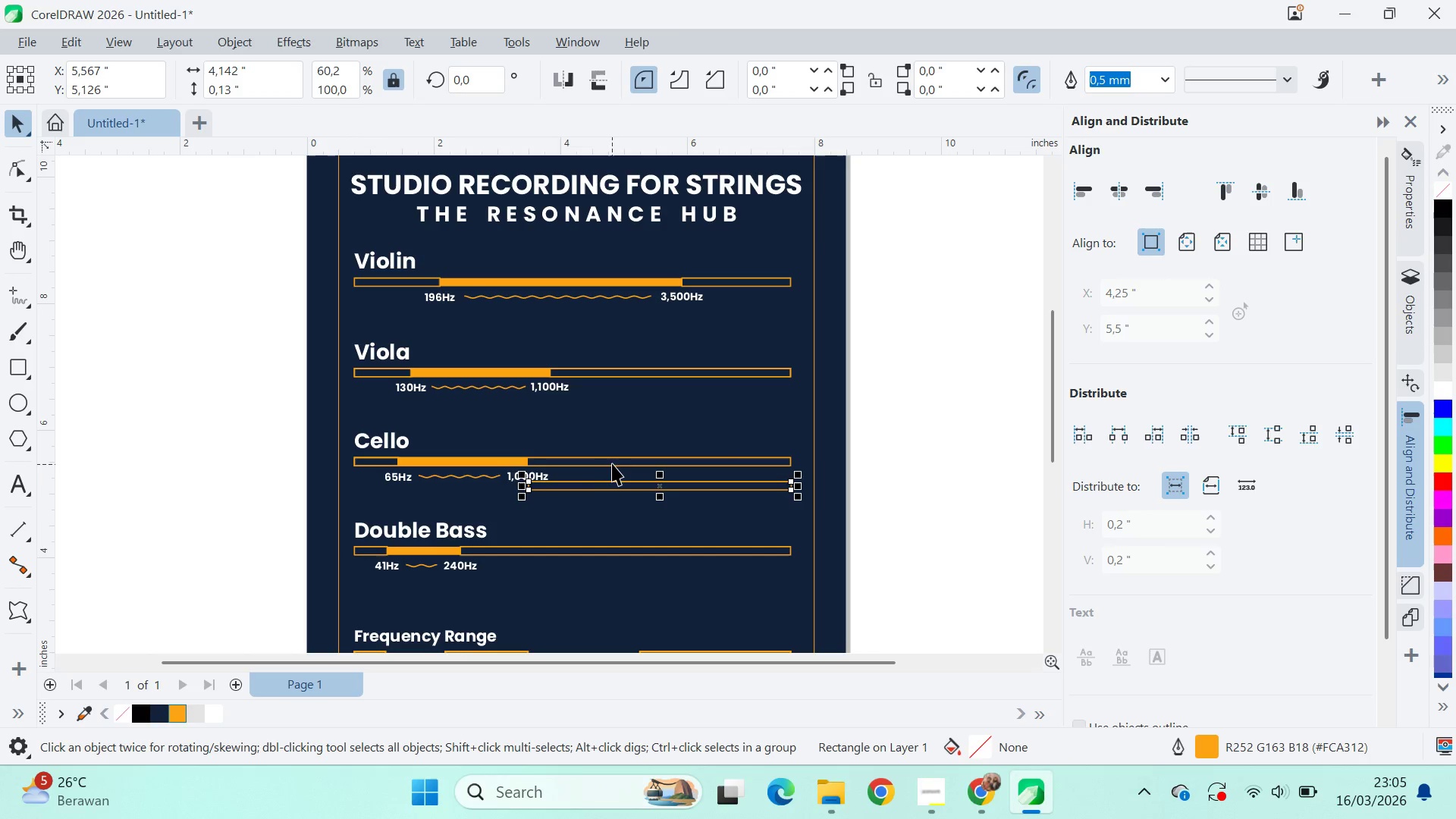 
left_click([612, 462])
 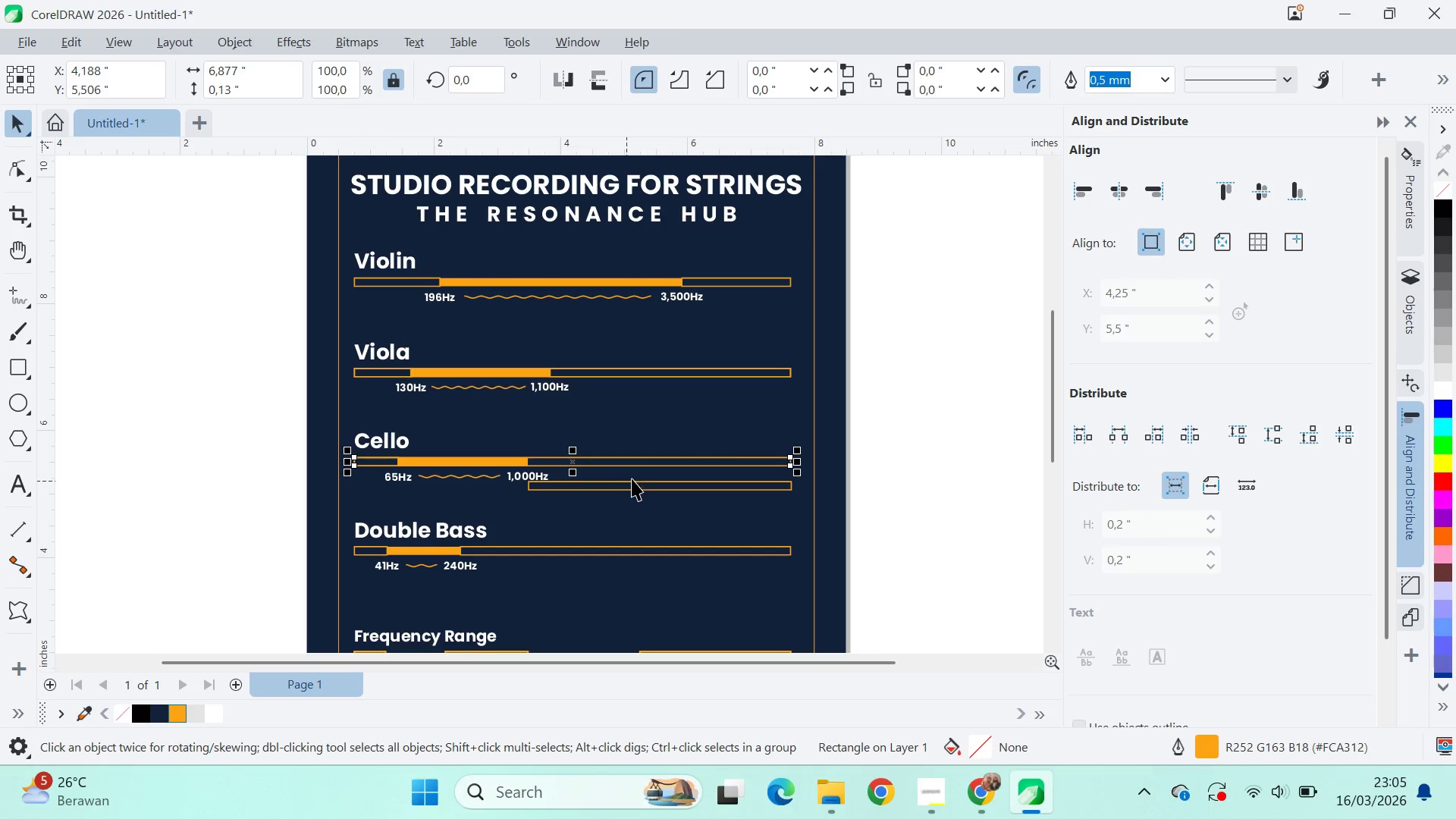 
key(Delete)
 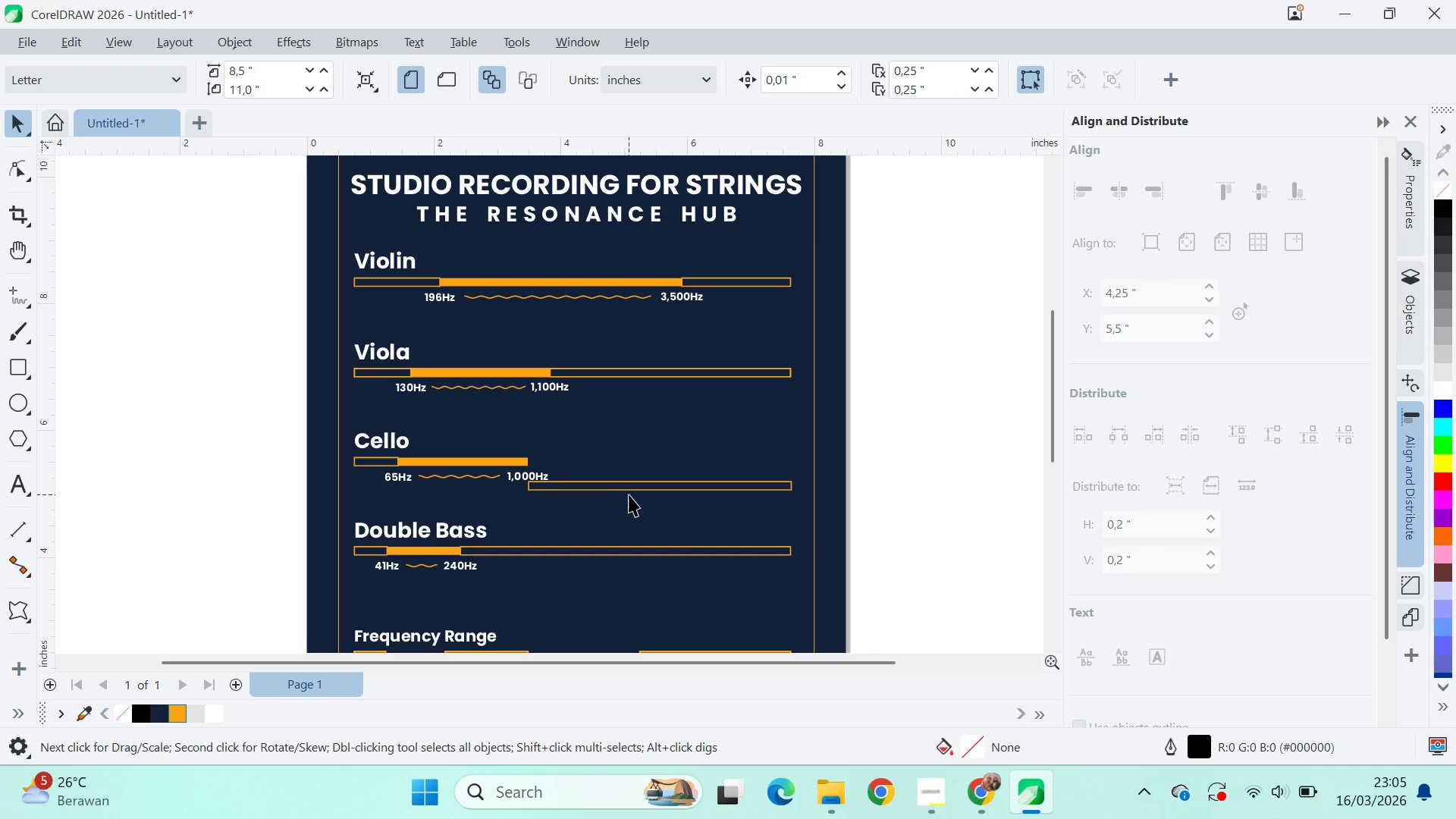 
left_click([628, 487])
 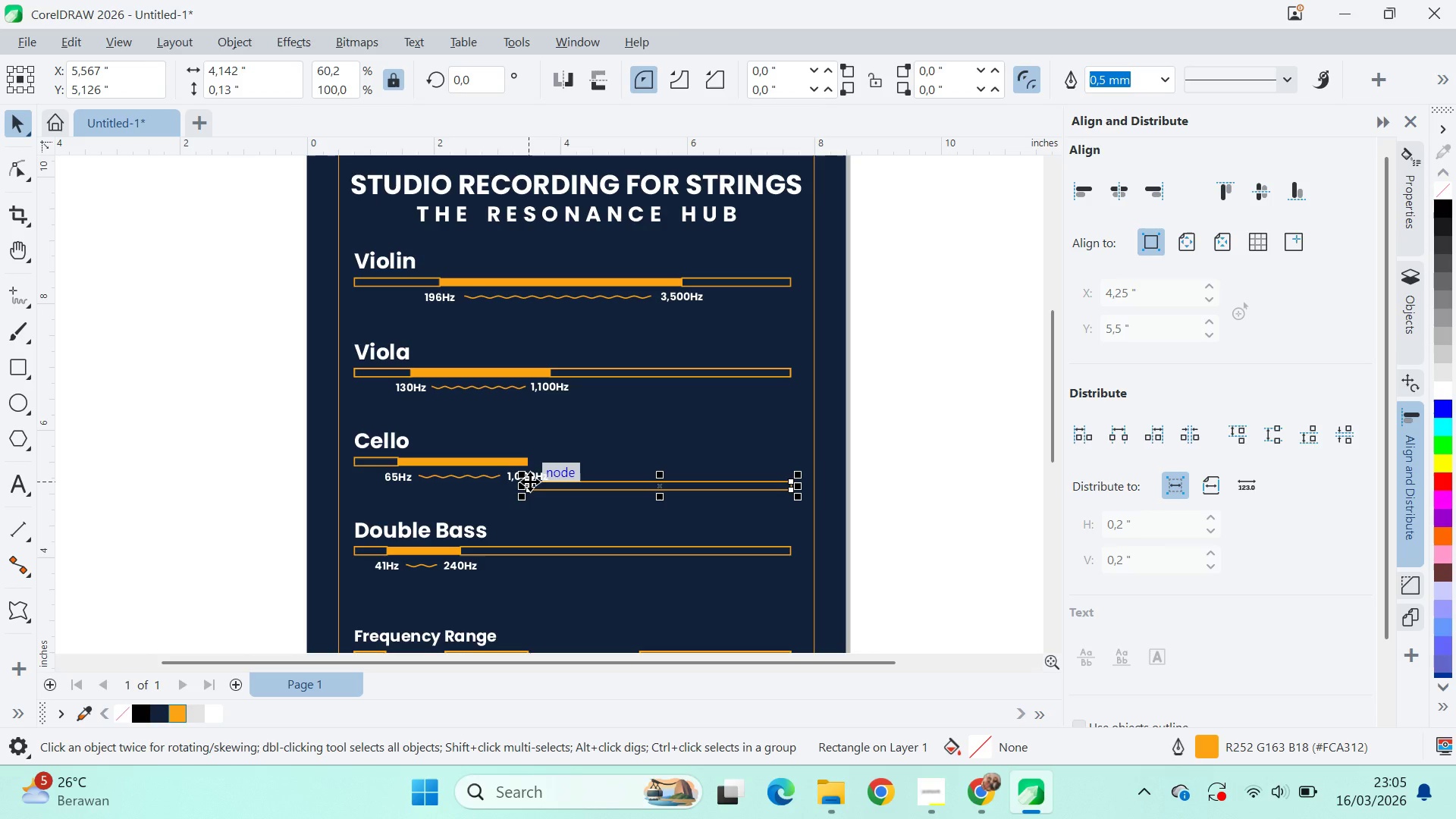 
left_click_drag(start_coordinate=[529, 482], to_coordinate=[528, 457])
 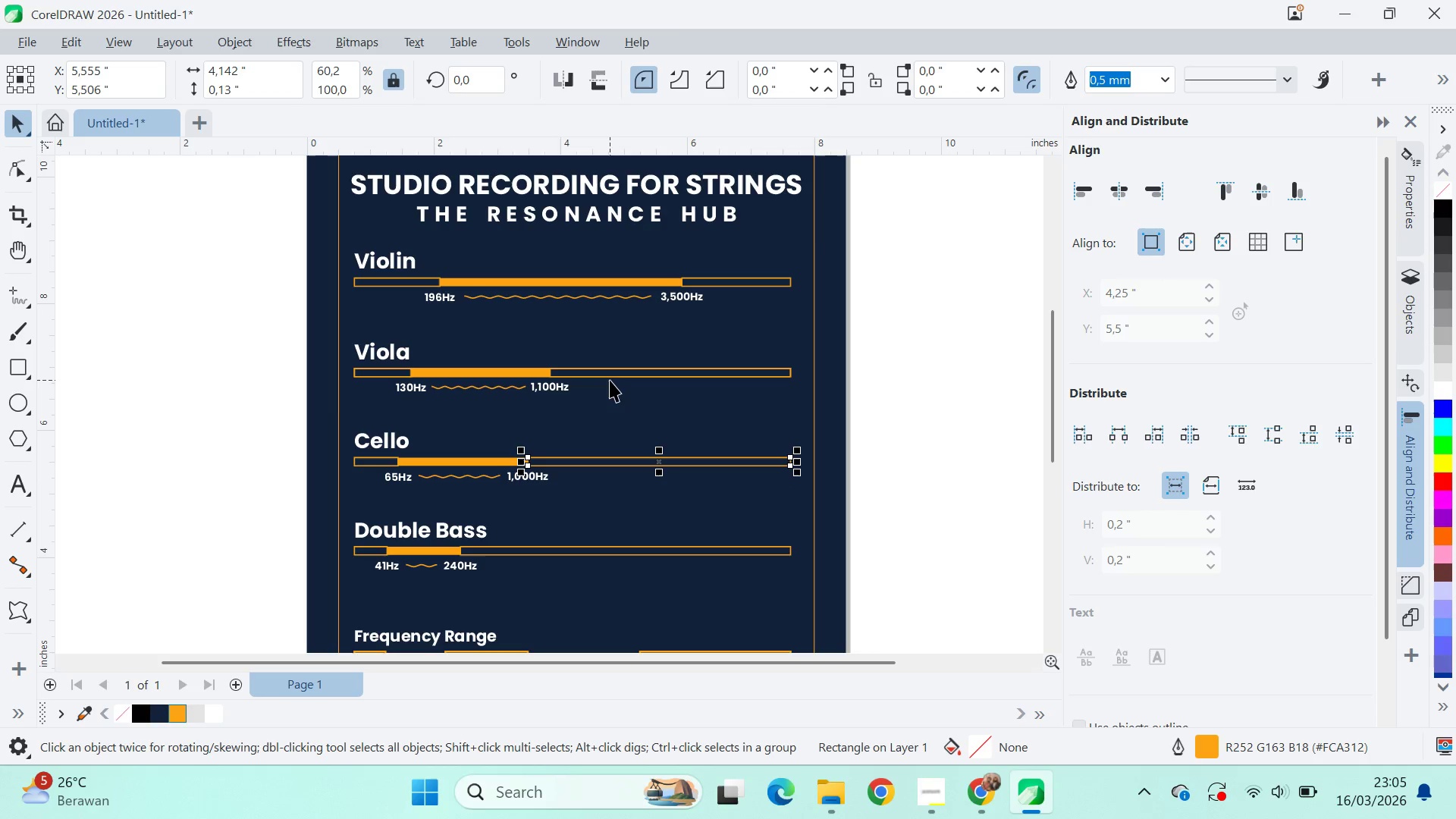 
left_click_drag(start_coordinate=[610, 375], to_coordinate=[611, 400])
 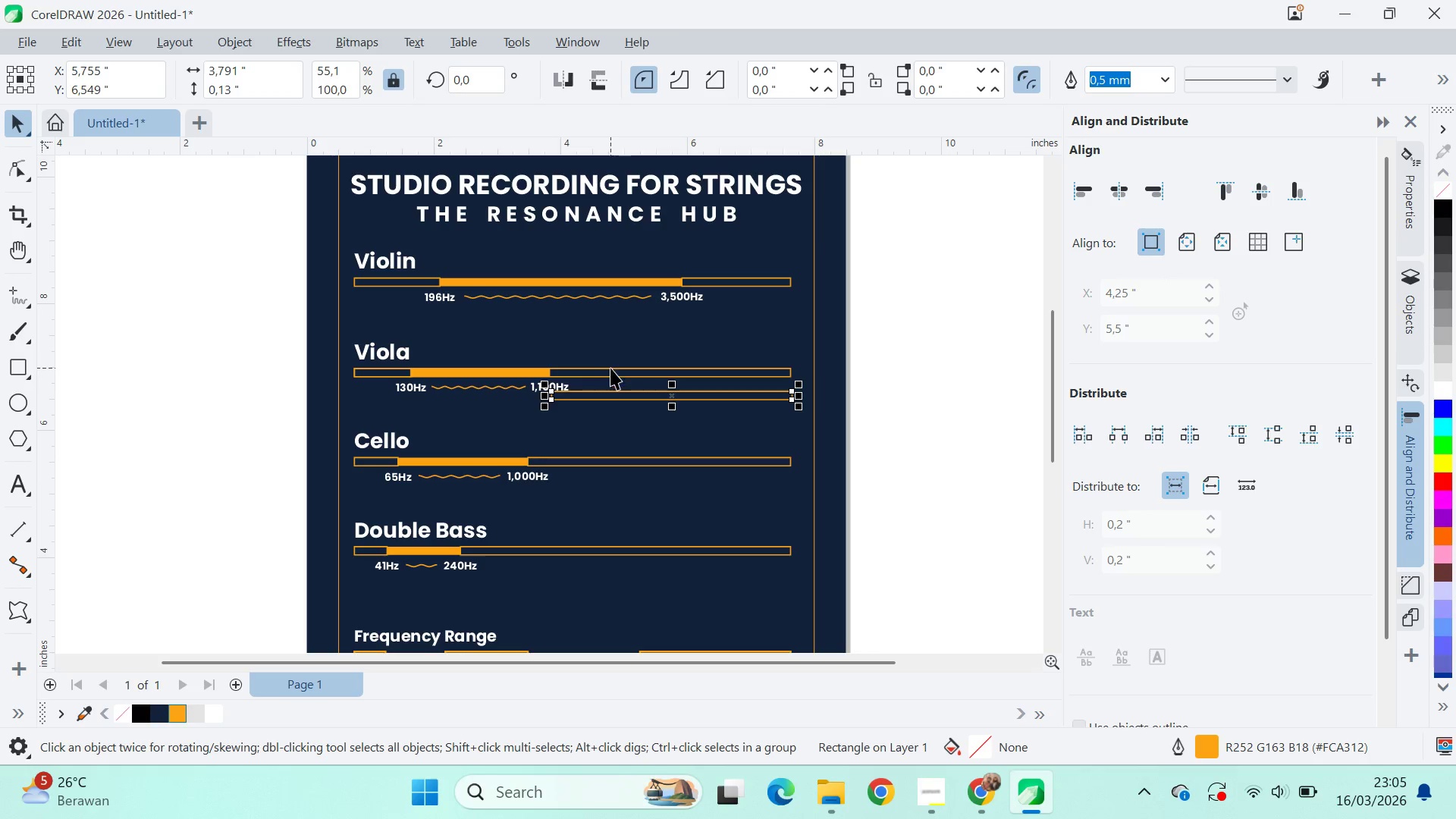 
left_click([610, 366])
 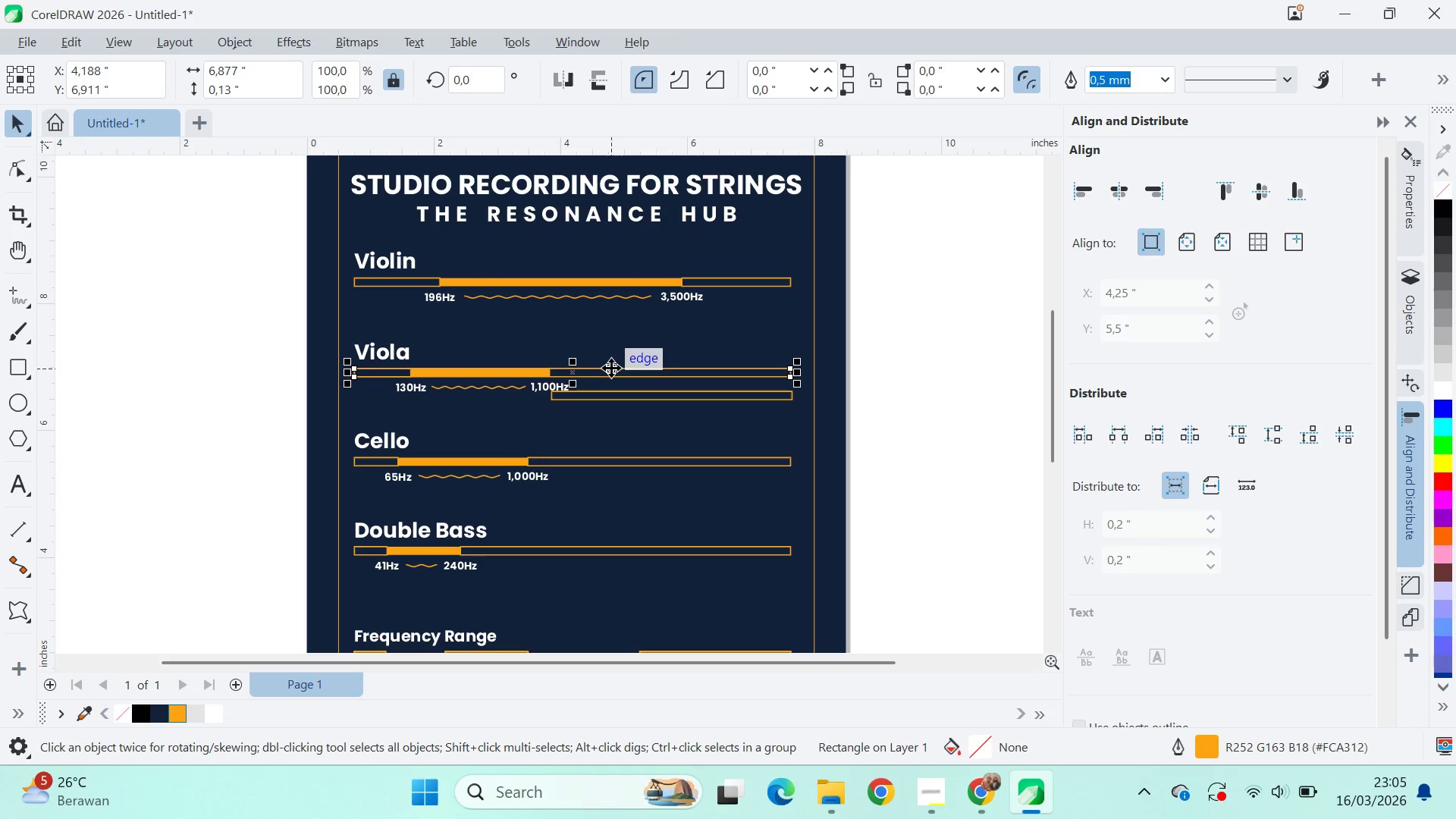 
key(Delete)
 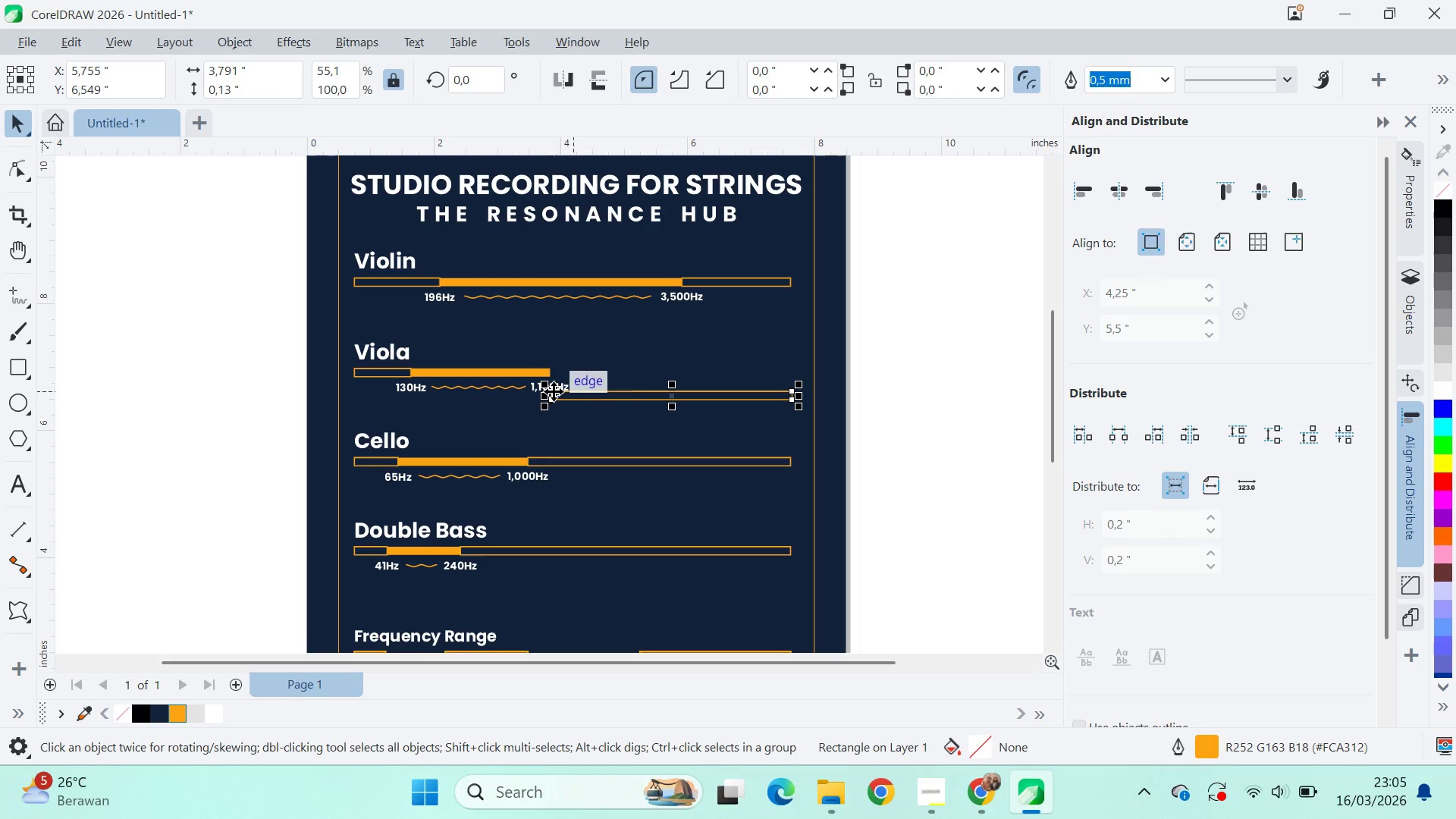 
left_click_drag(start_coordinate=[553, 390], to_coordinate=[549, 363])
 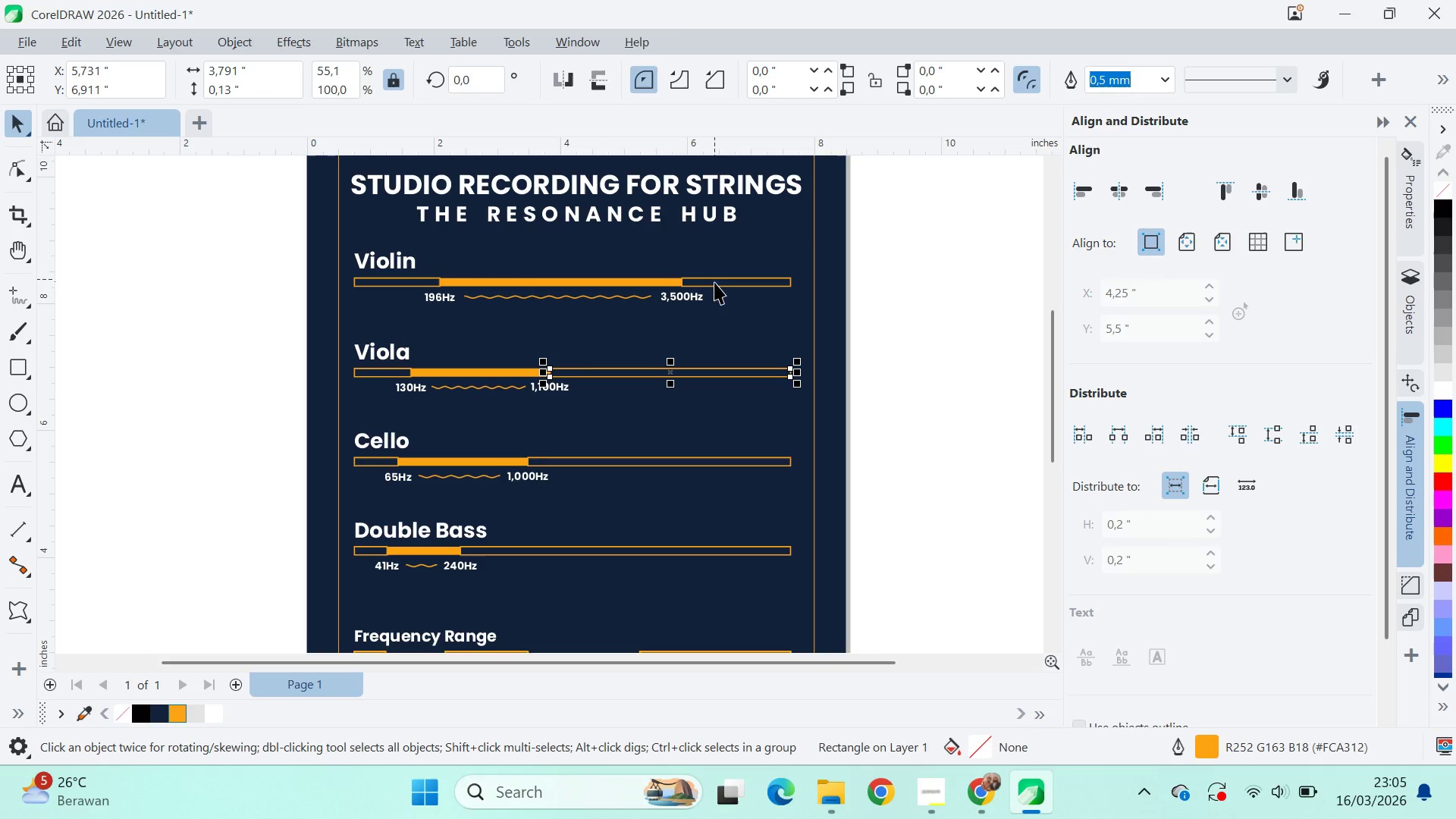 
left_click_drag(start_coordinate=[714, 282], to_coordinate=[715, 308])
 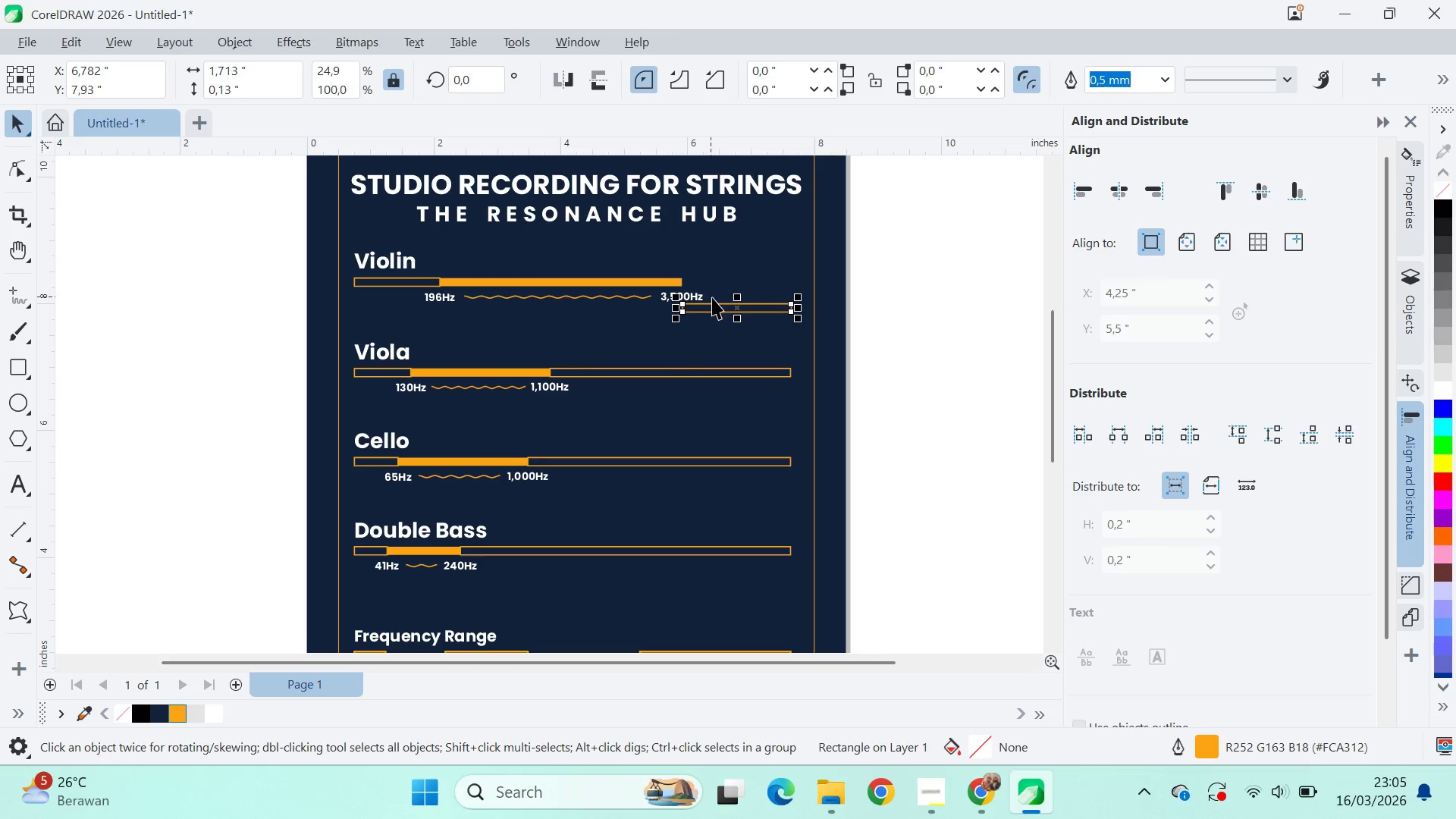 
key(Control+Z)
 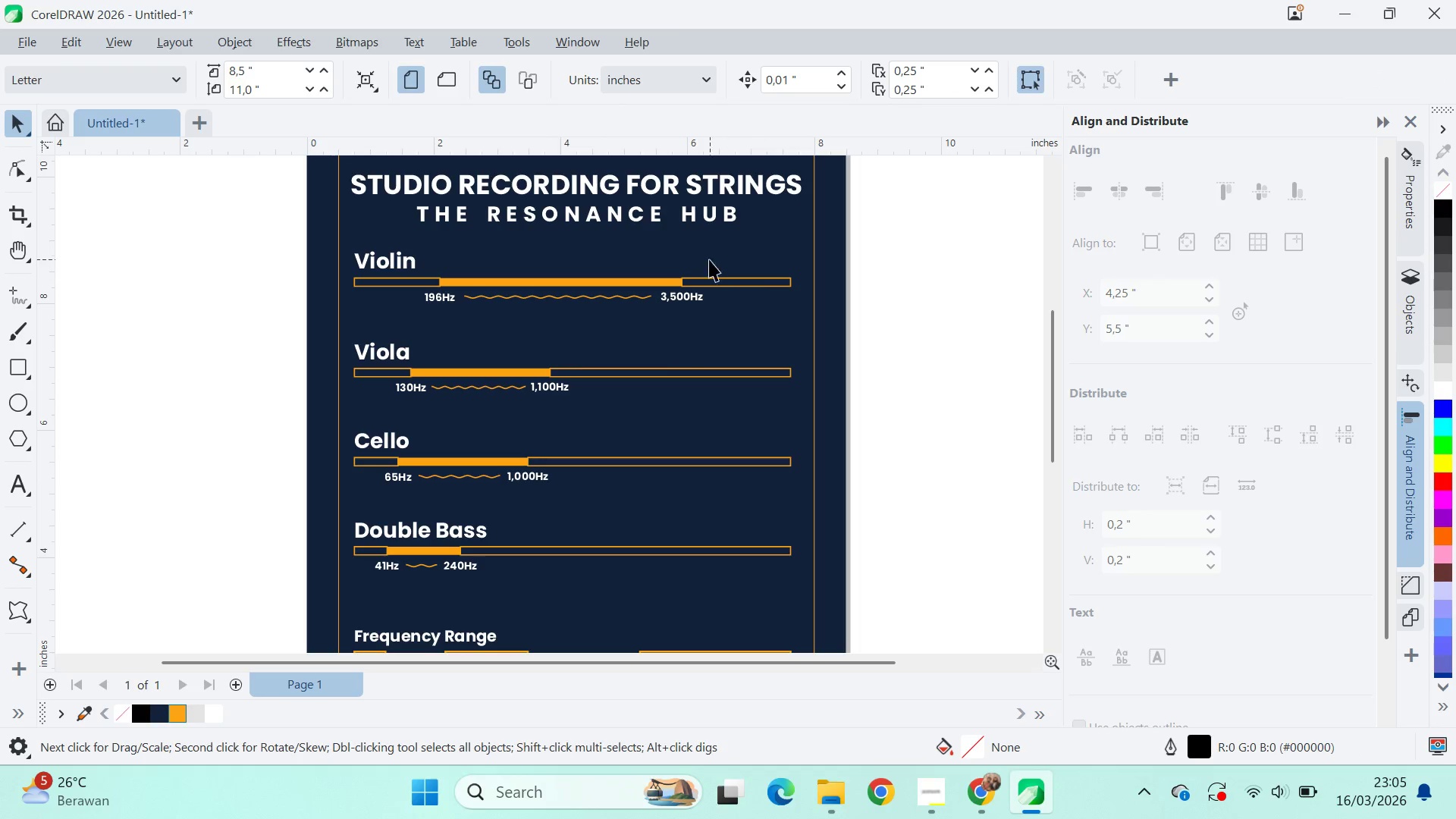 
scroll: coordinate [642, 281], scroll_direction: up, amount: 1.0
 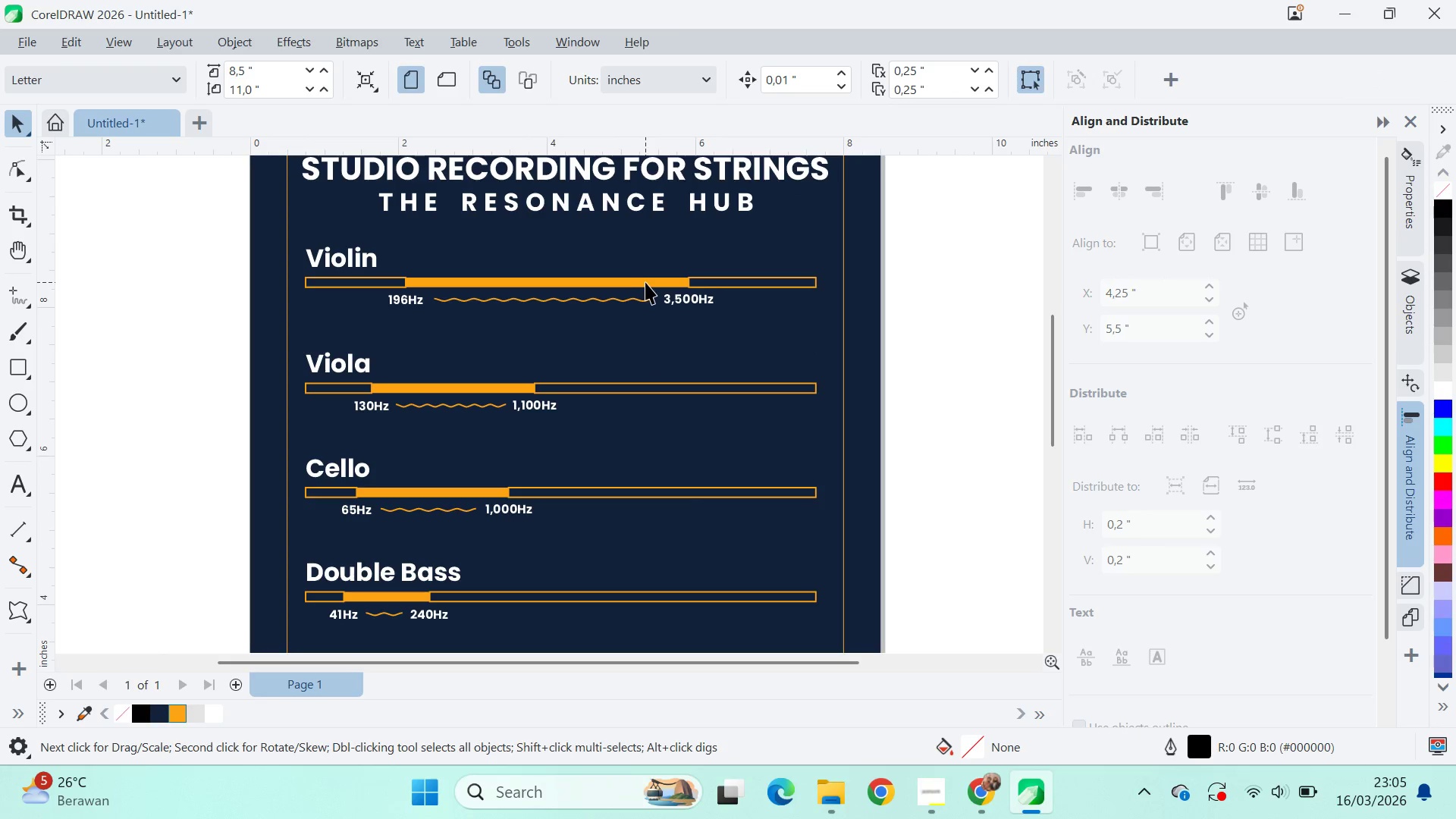 
scroll: coordinate [622, 315], scroll_direction: down, amount: 2.0
 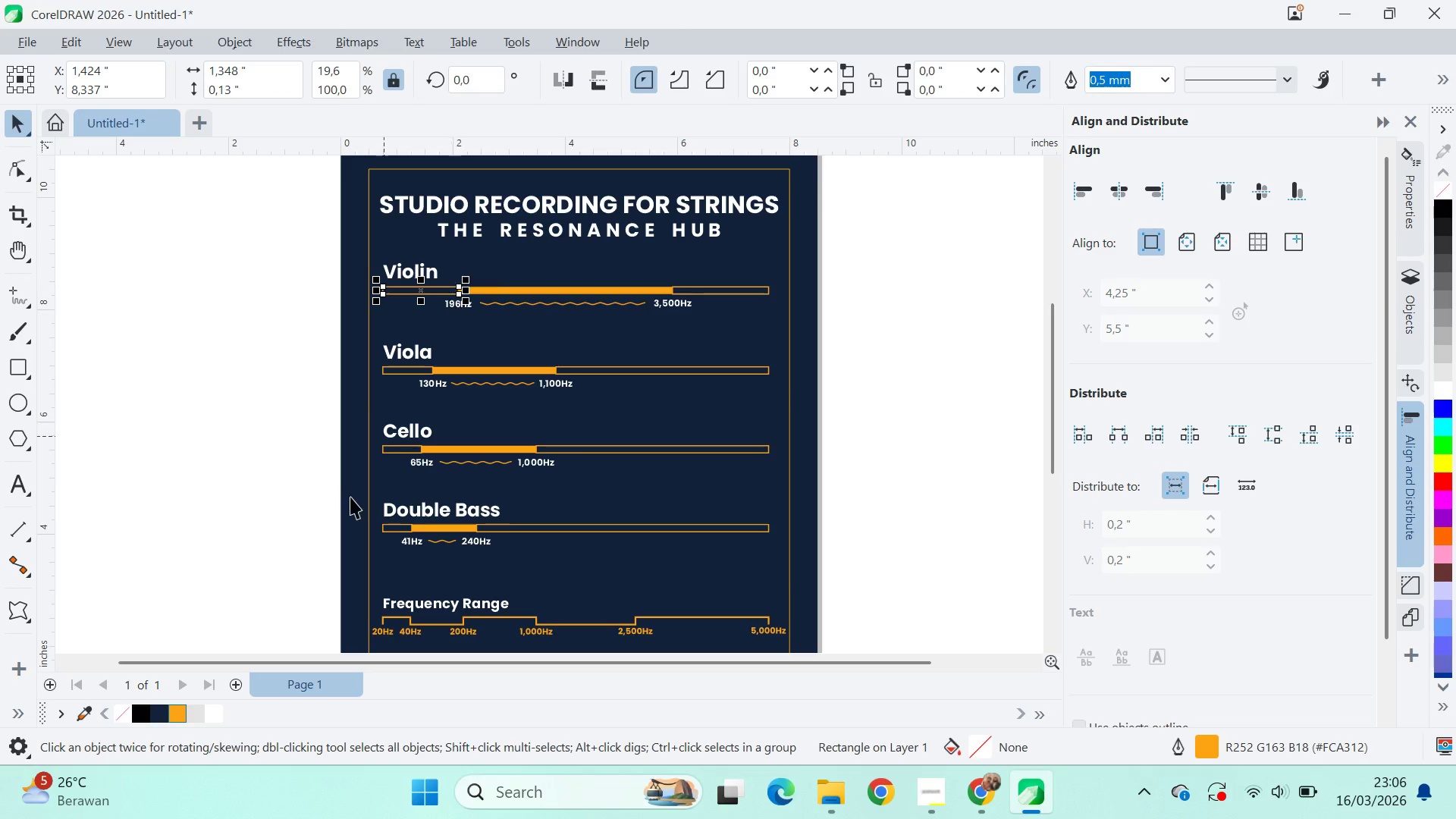 
wait(11.38)
 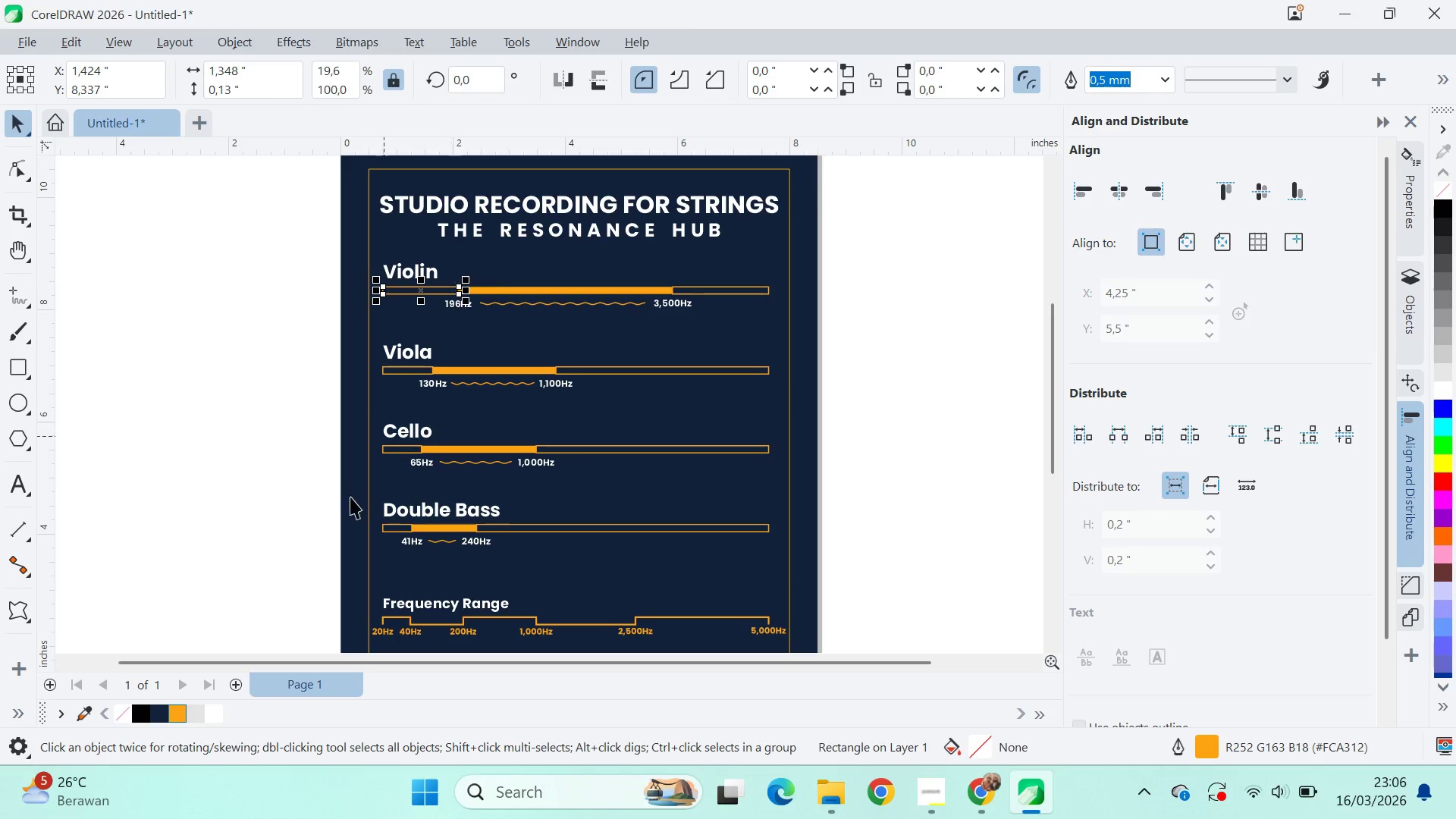 
double_click([229, 485])
 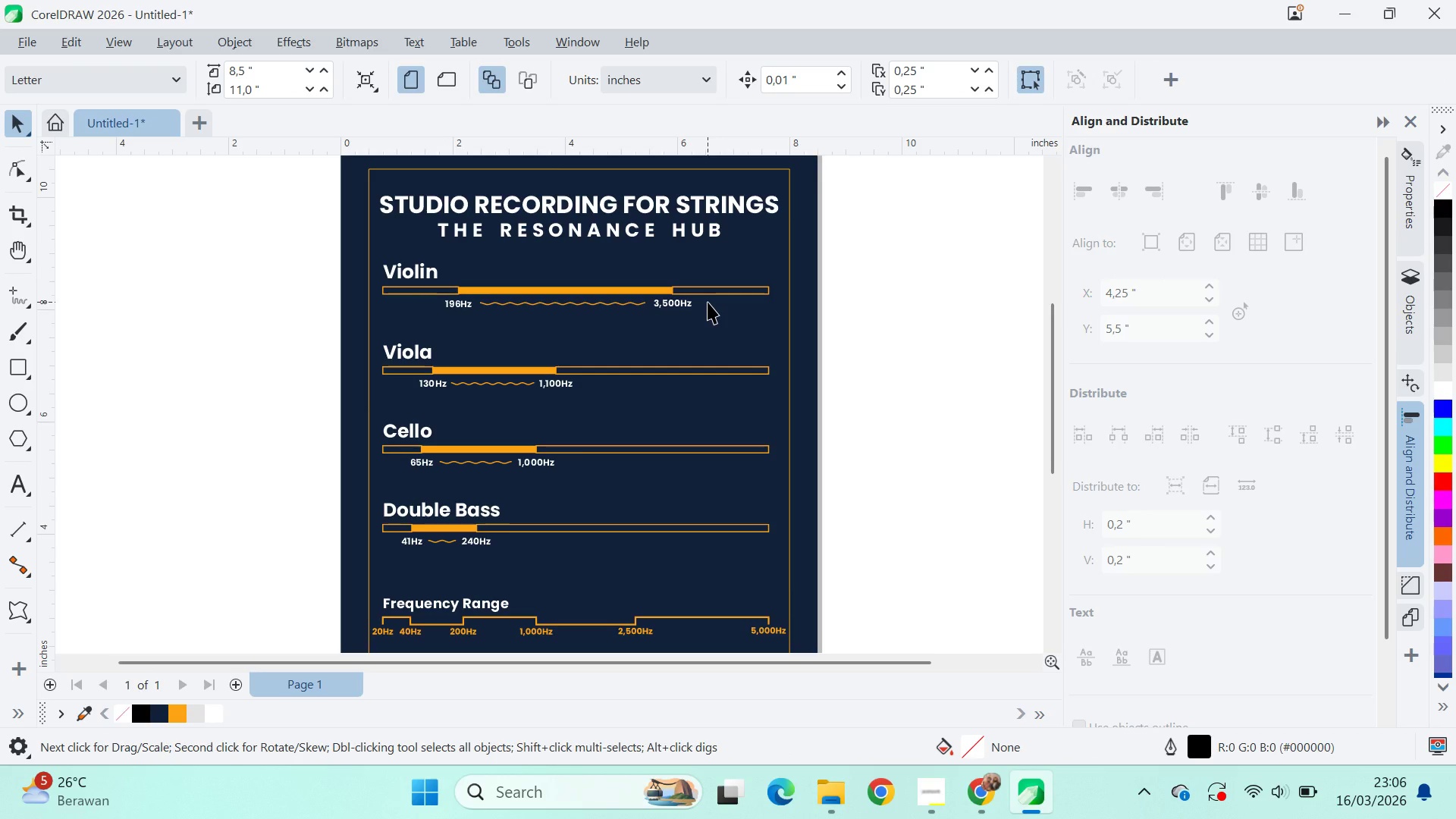 
wait(8.56)
 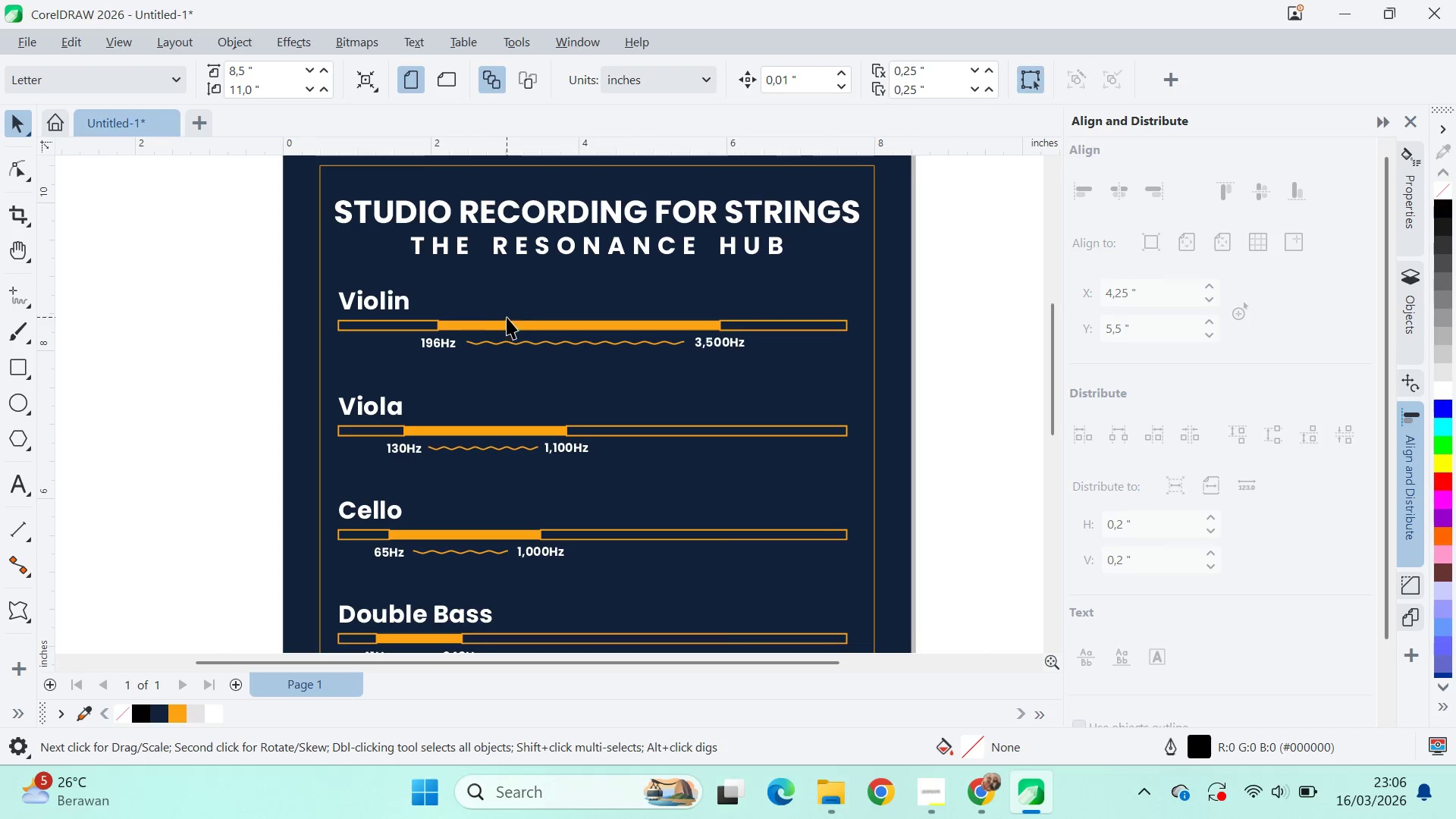 
left_click([512, 326])
 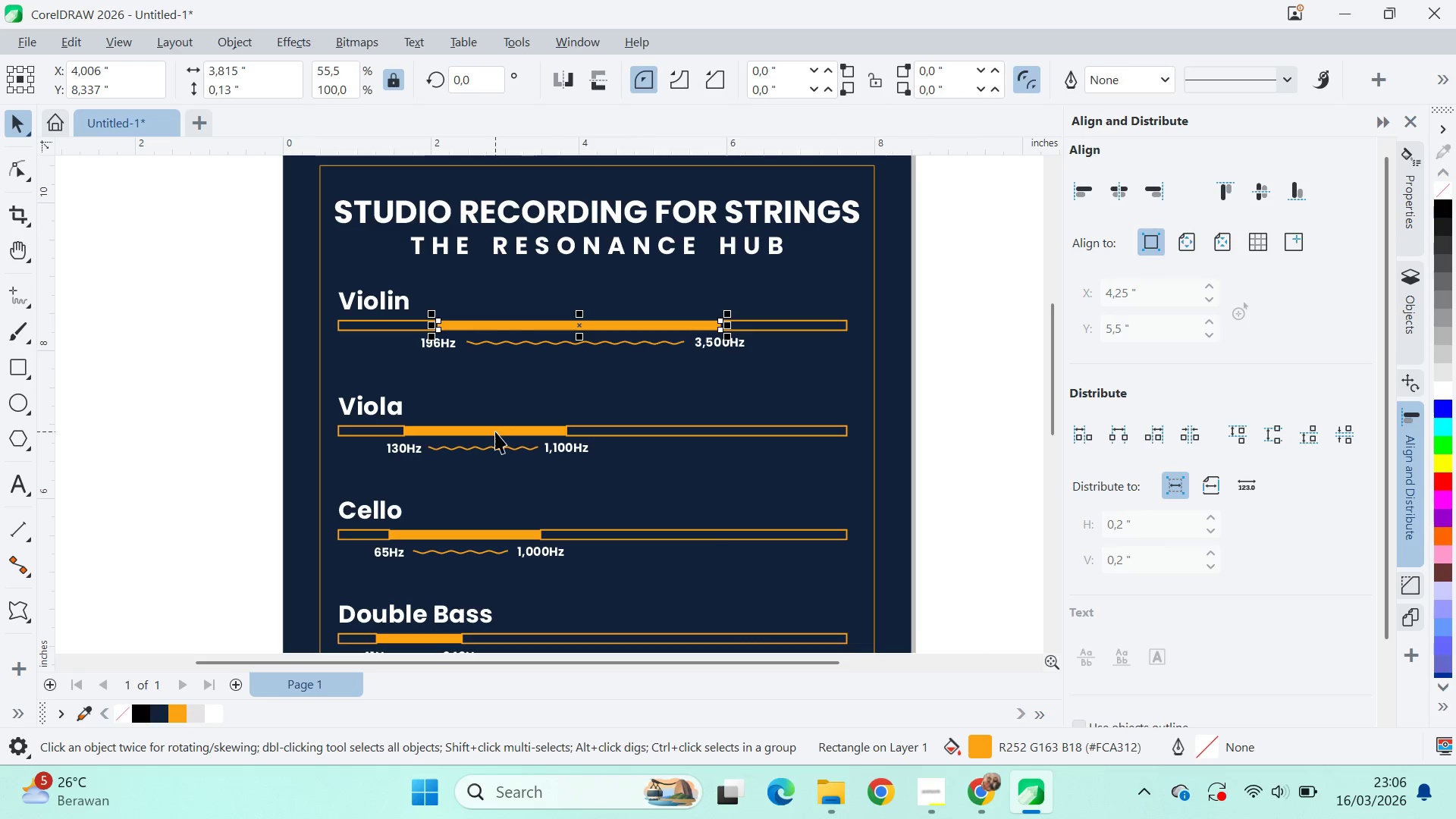 
hold_key(key=ShiftLeft, duration=0.44)
 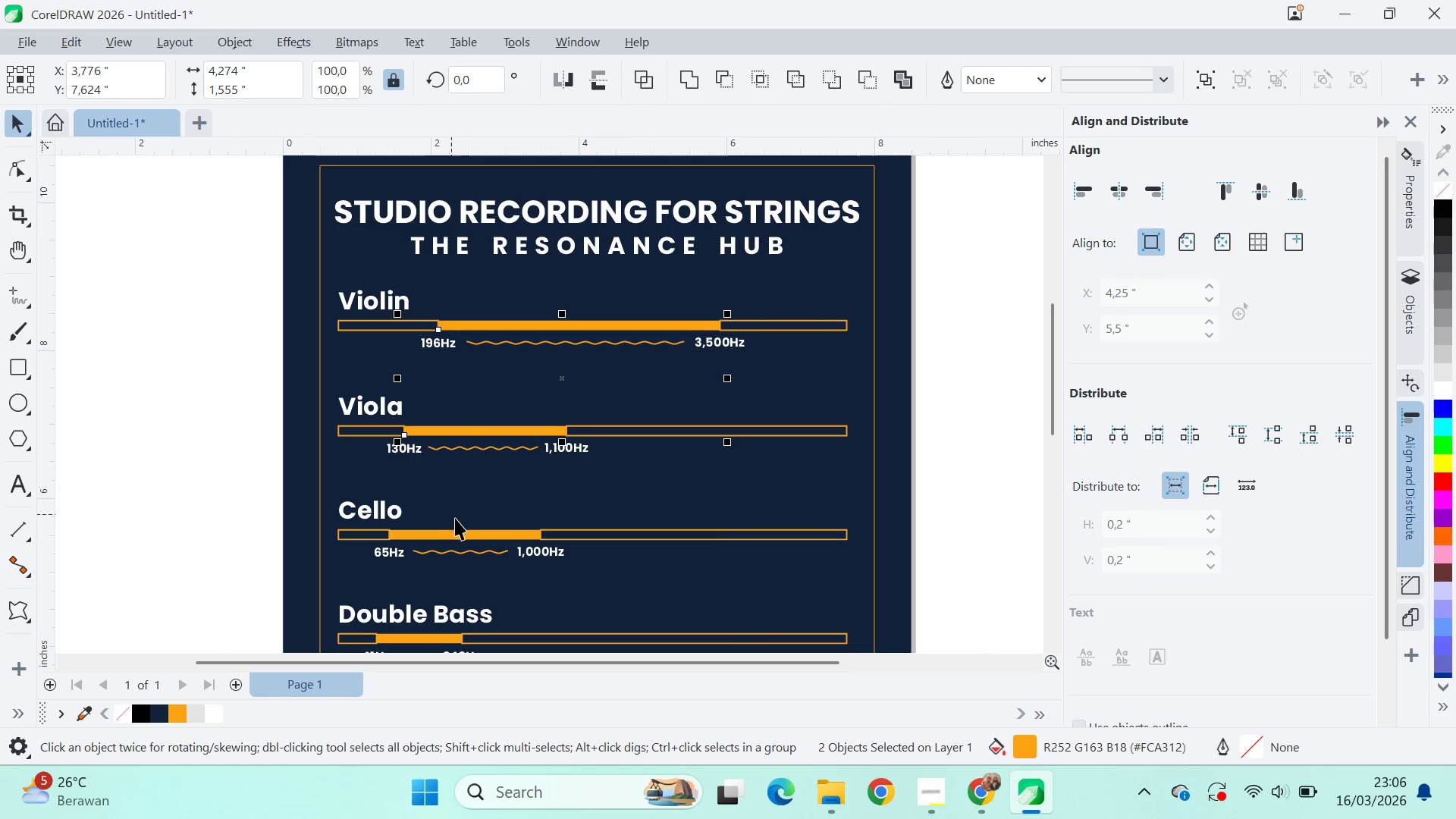 
scroll: coordinate [460, 284], scroll_direction: up, amount: 13.0
 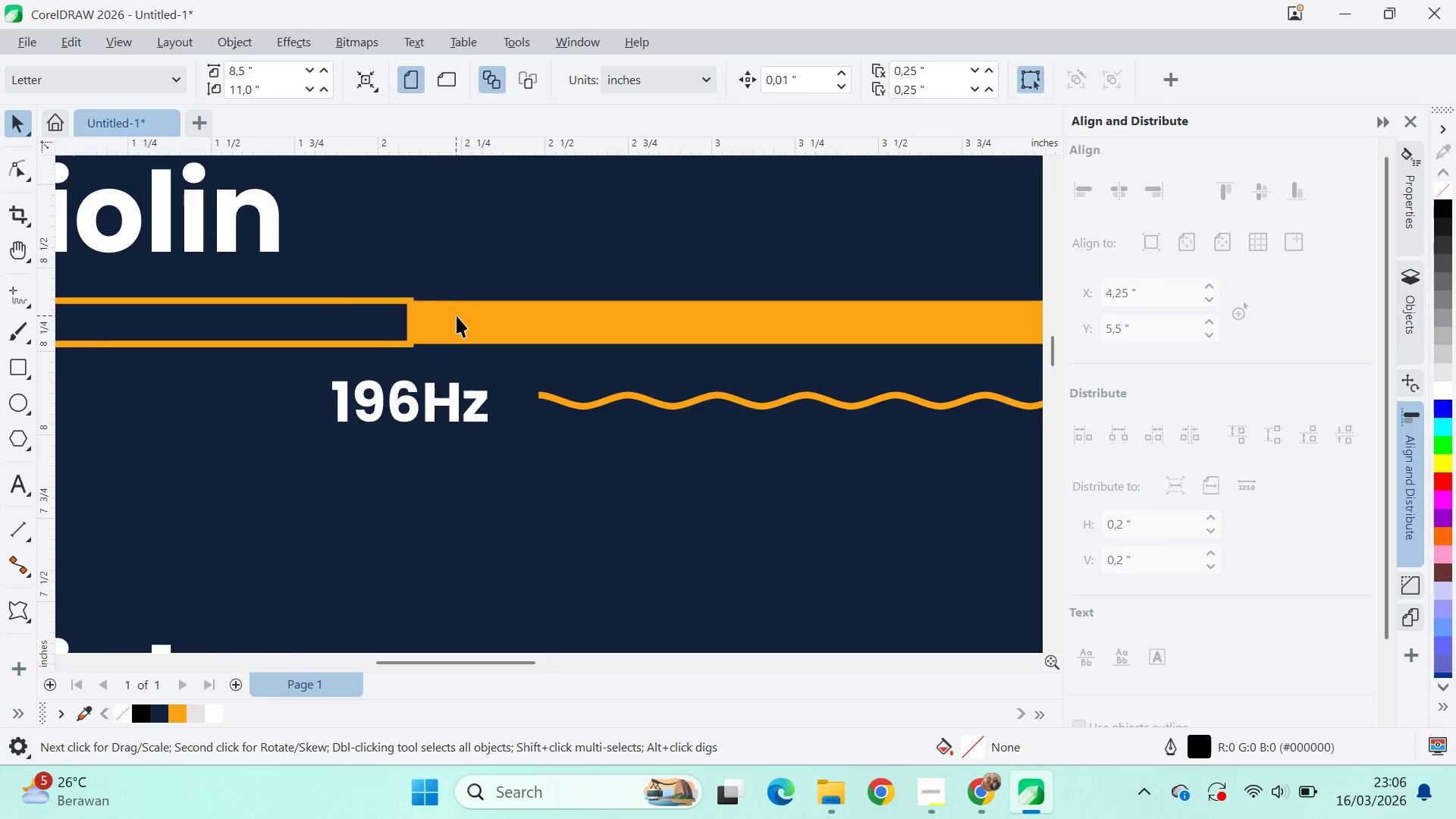 
hold_key(key=ShiftLeft, duration=1.5)
left_click([466, 535])
 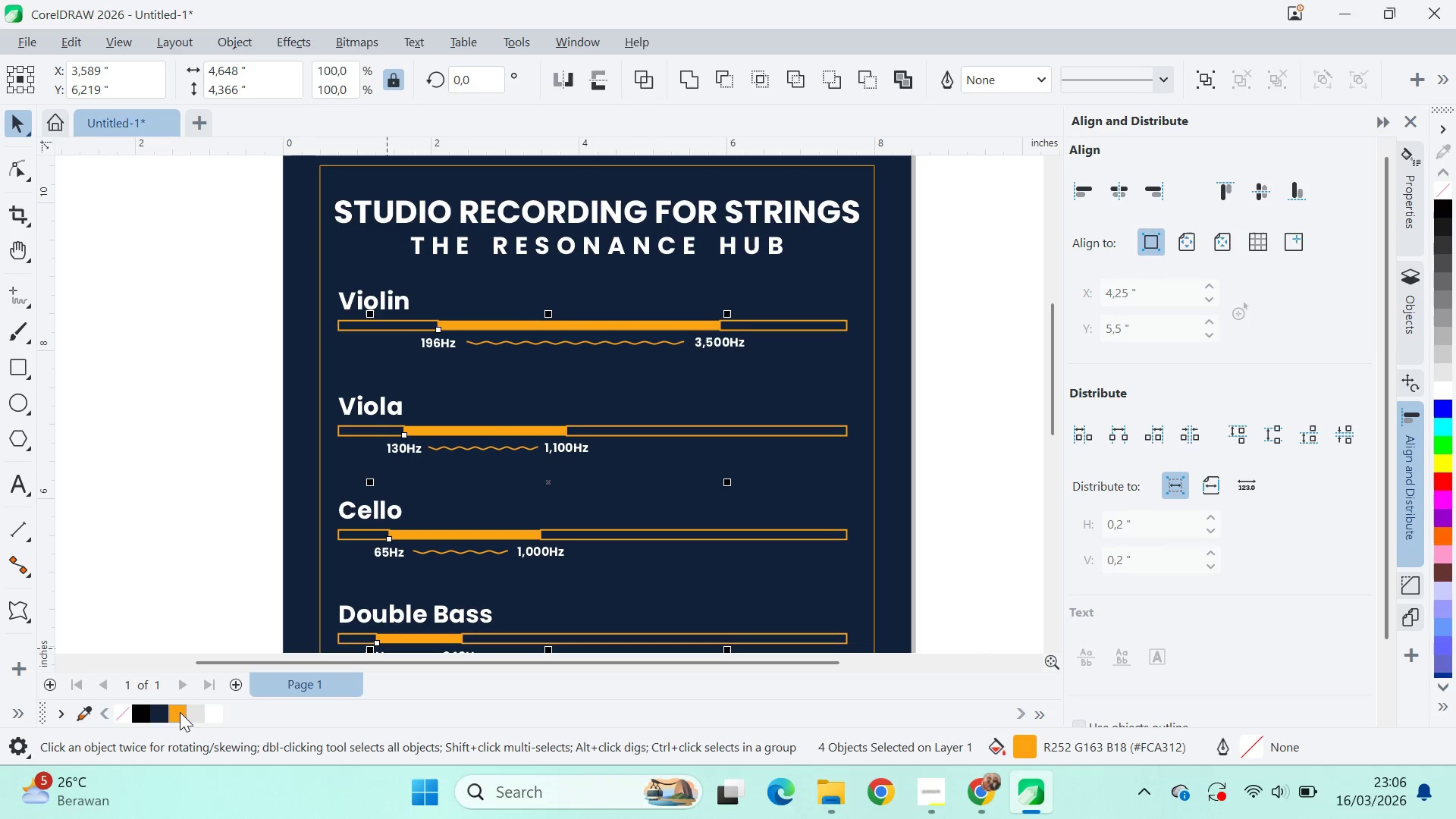 
scroll: coordinate [446, 326], scroll_direction: down, amount: 11.0
 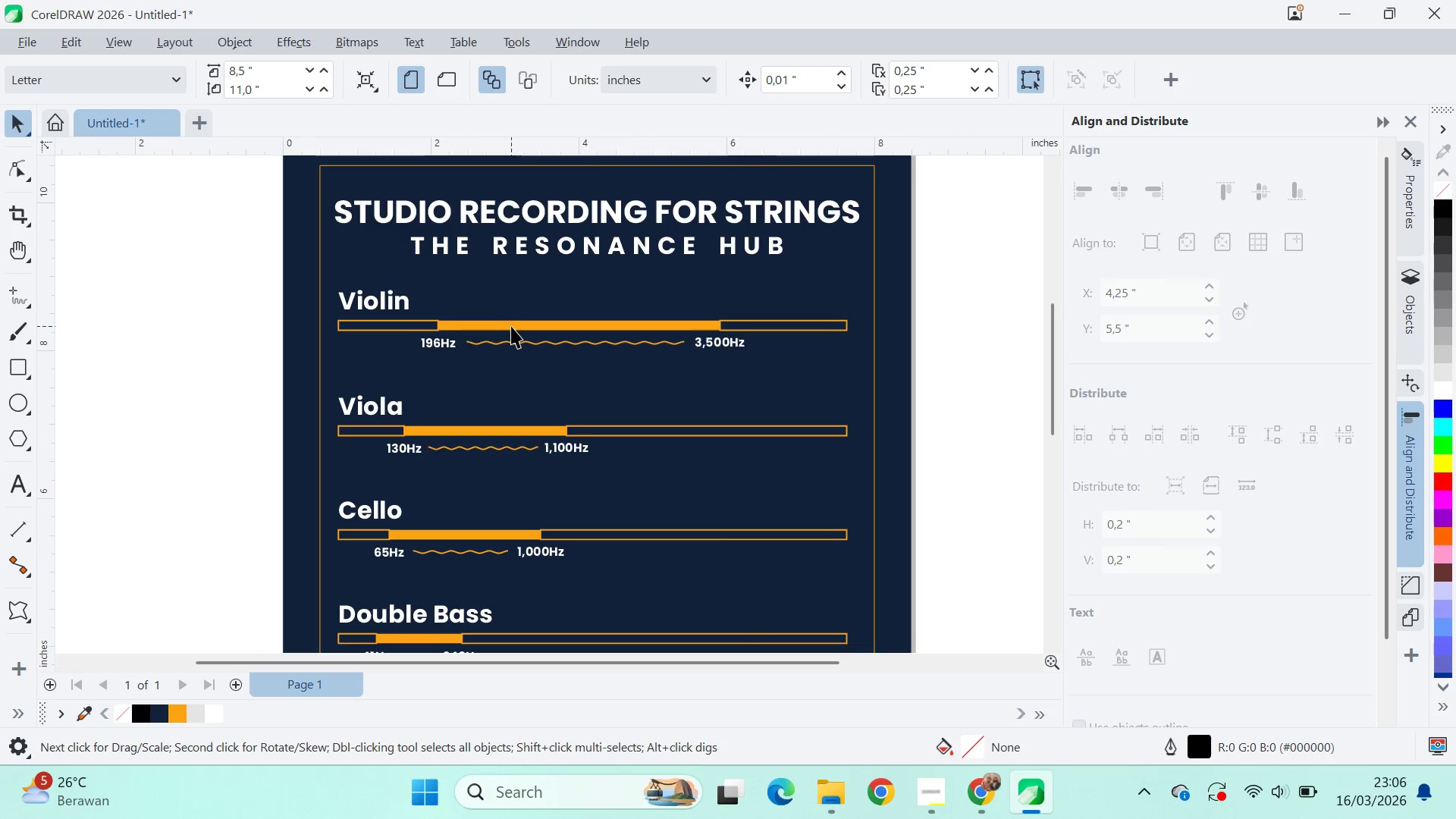 
right_click([179, 710])
 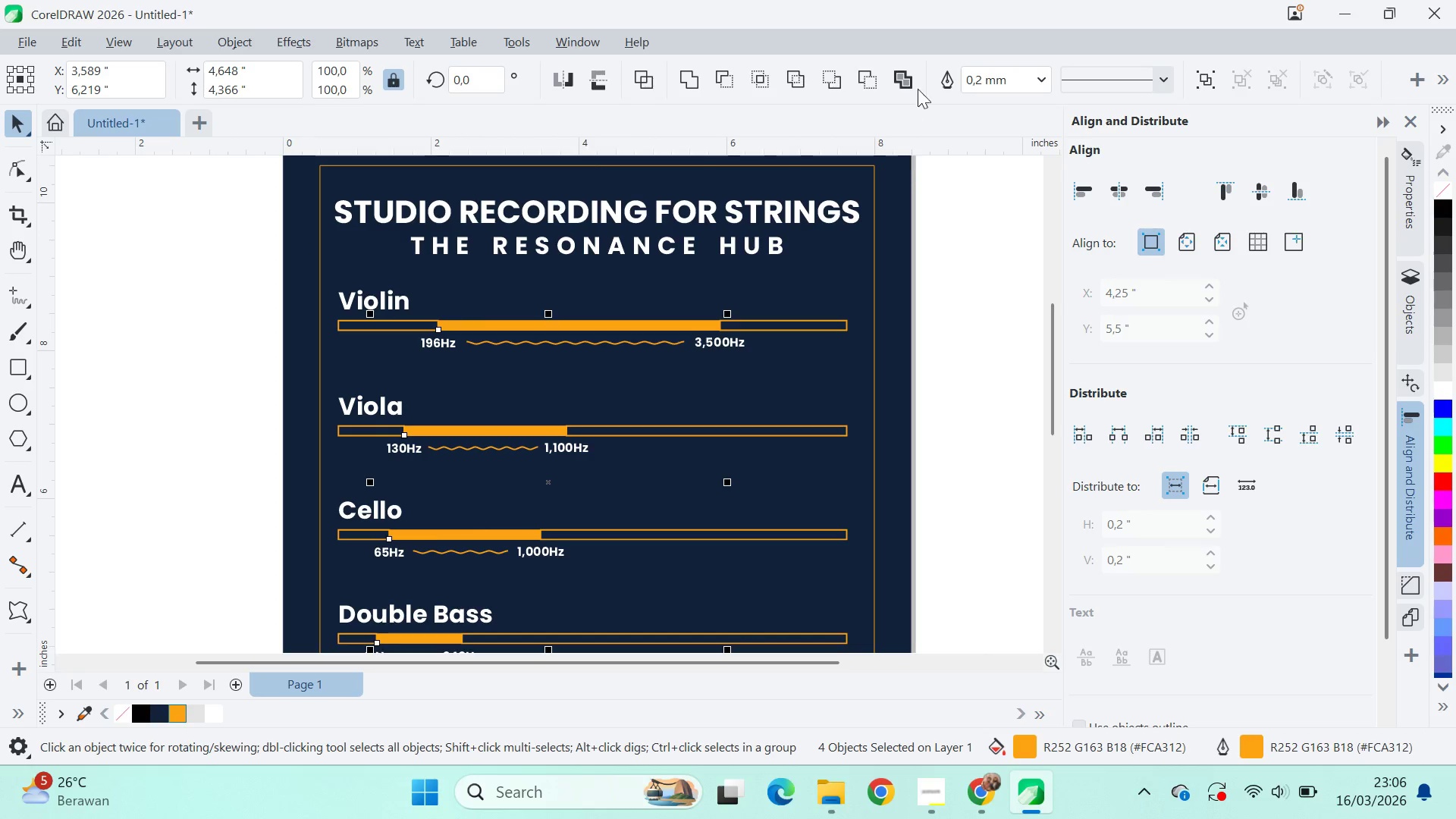 
left_click([1053, 74])
 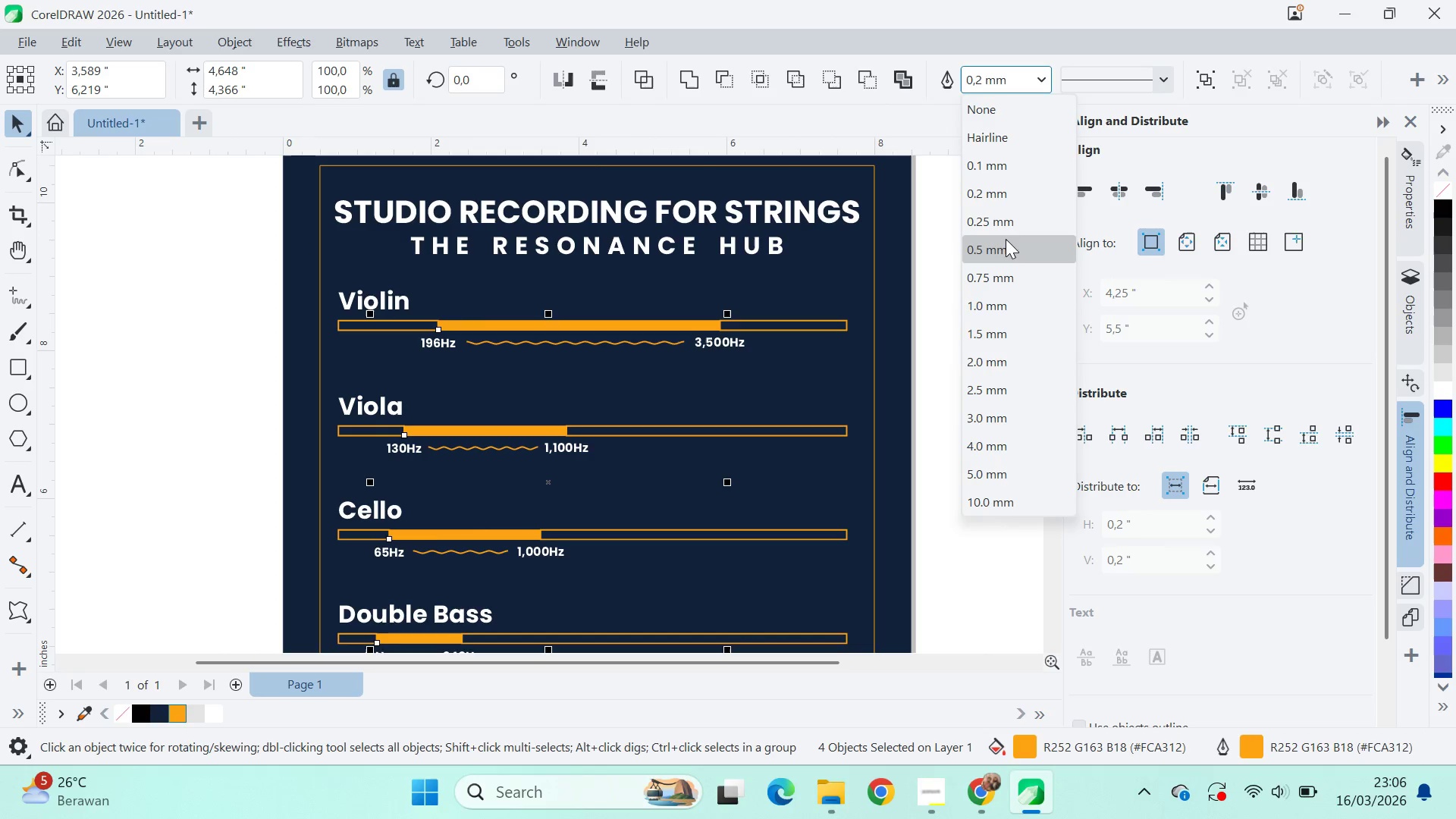 
left_click([1009, 256])
 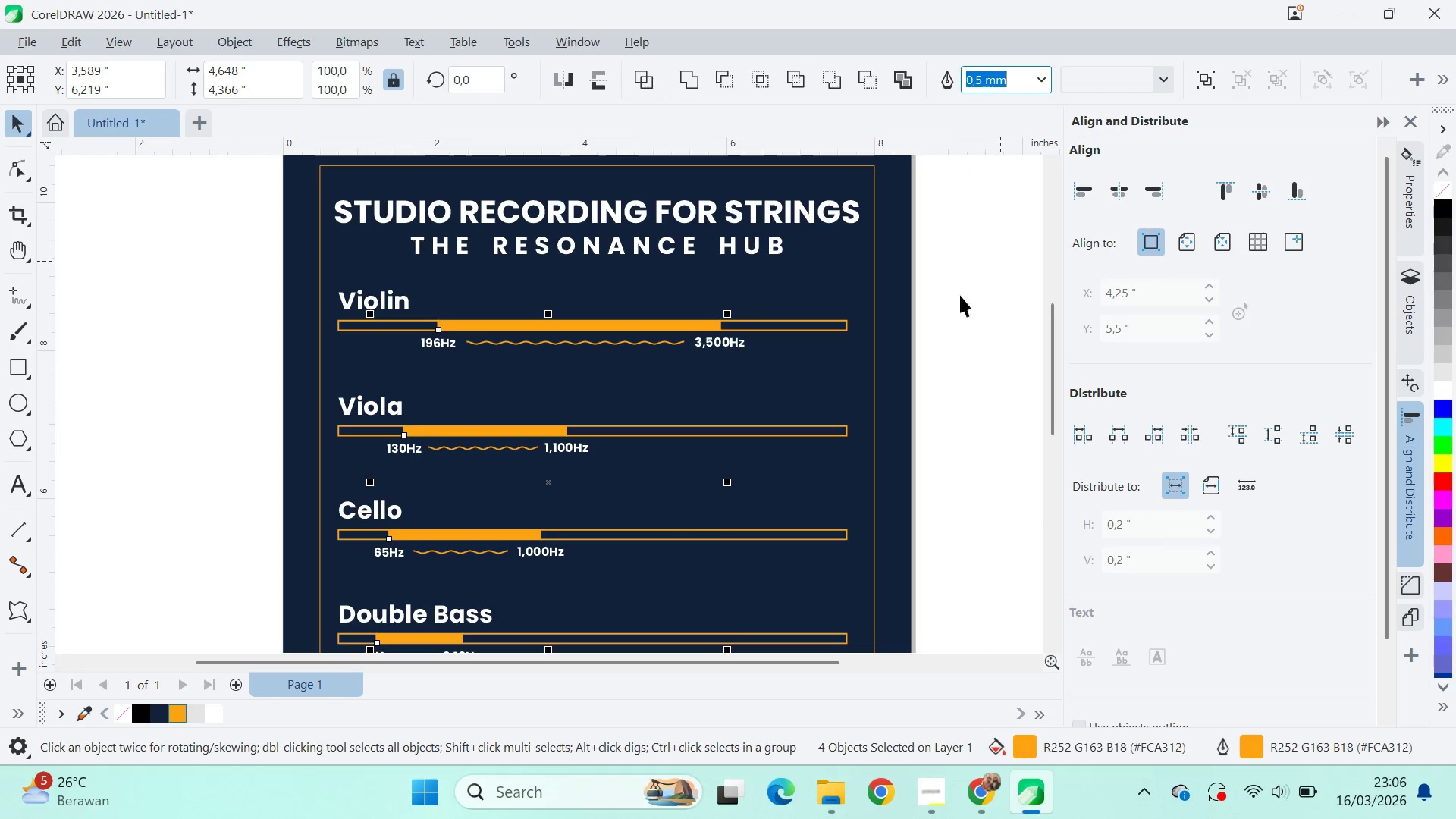 
left_click([934, 337])
 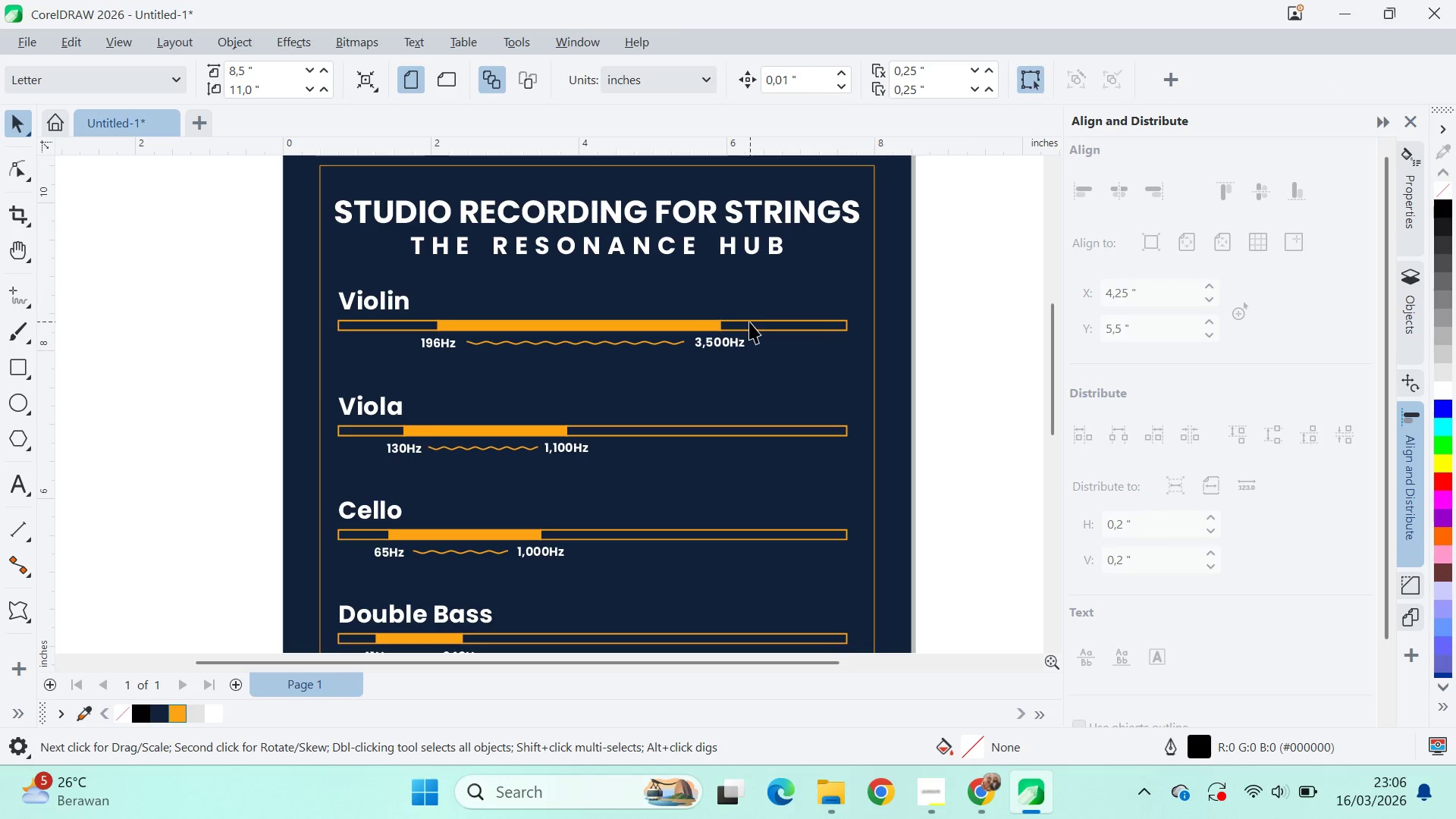 
scroll: coordinate [735, 317], scroll_direction: up, amount: 9.0
 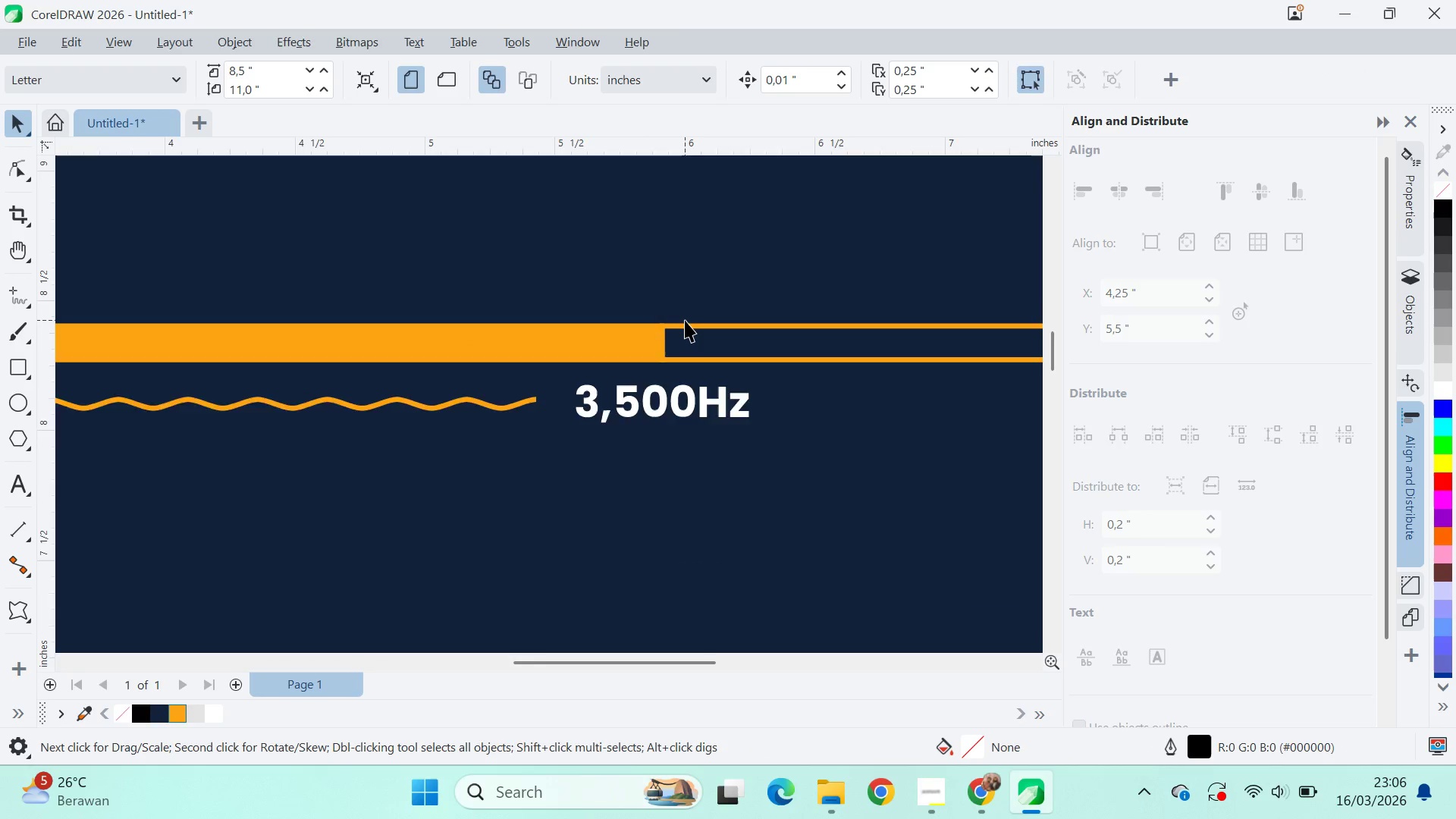 
type(qv)
 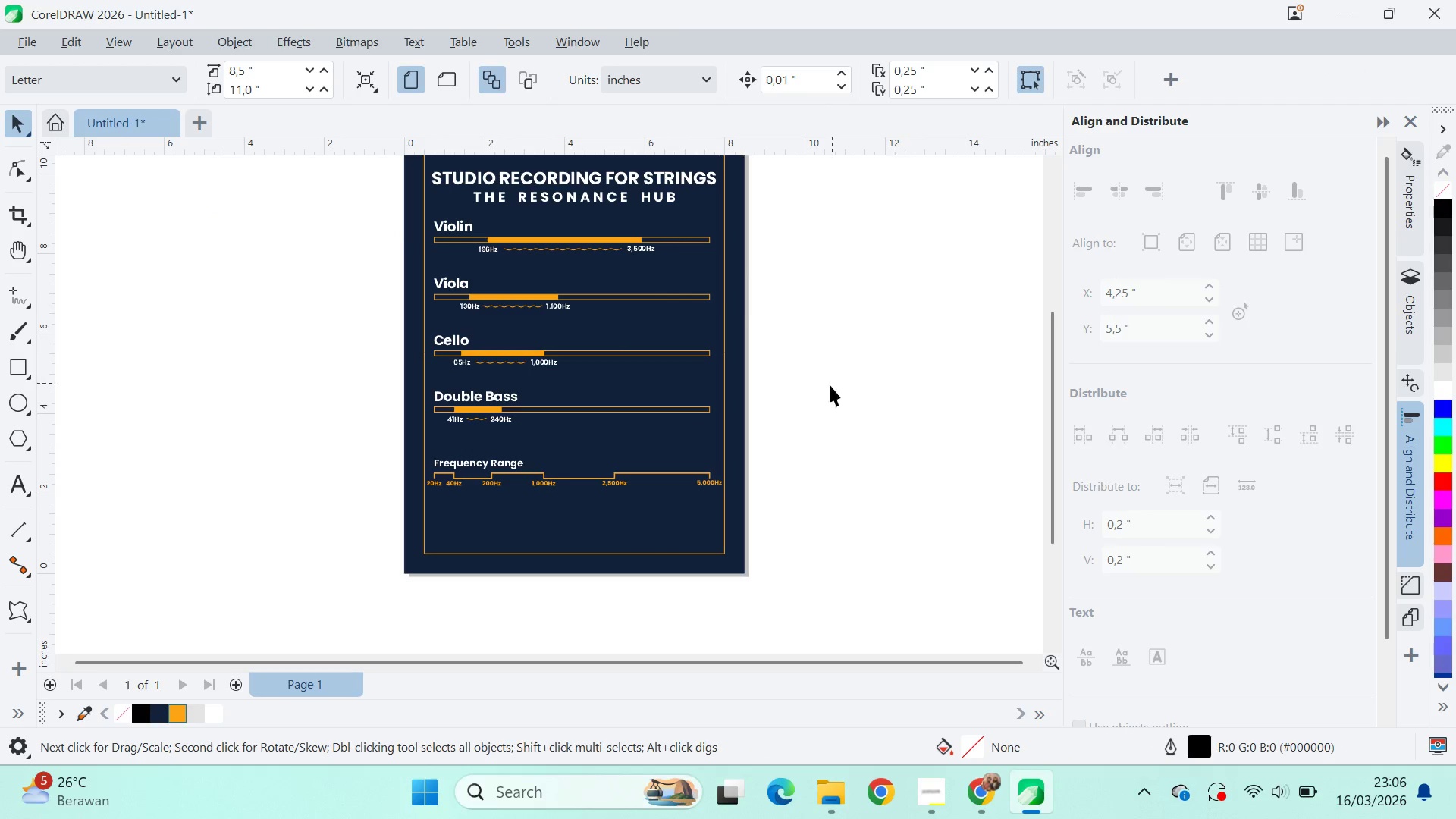 
left_click_drag(start_coordinate=[698, 342], to_coordinate=[667, 240])
 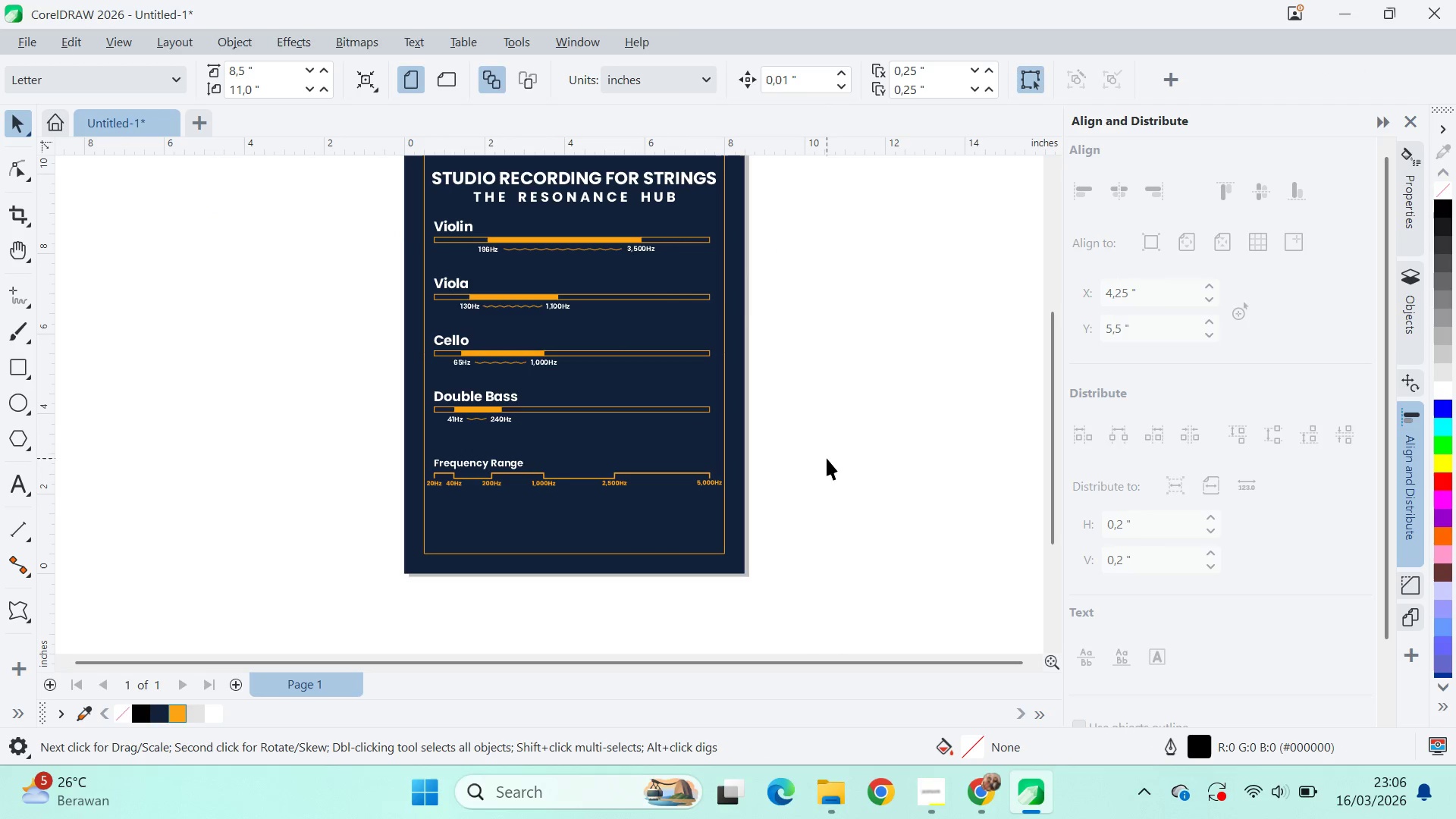 
scroll: coordinate [676, 334], scroll_direction: up, amount: 6.0
 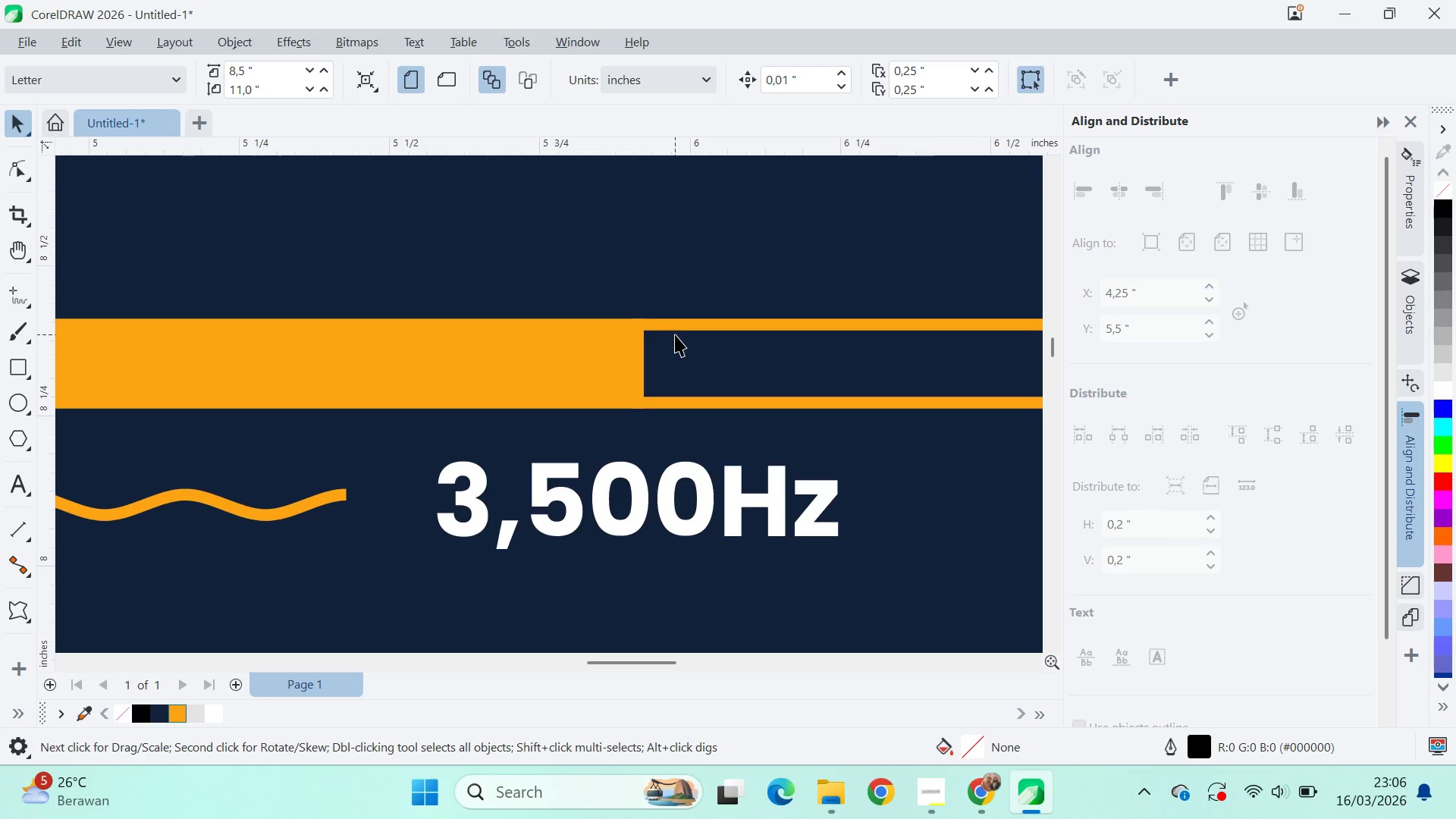 
scroll: coordinate [678, 343], scroll_direction: down, amount: 20.0
 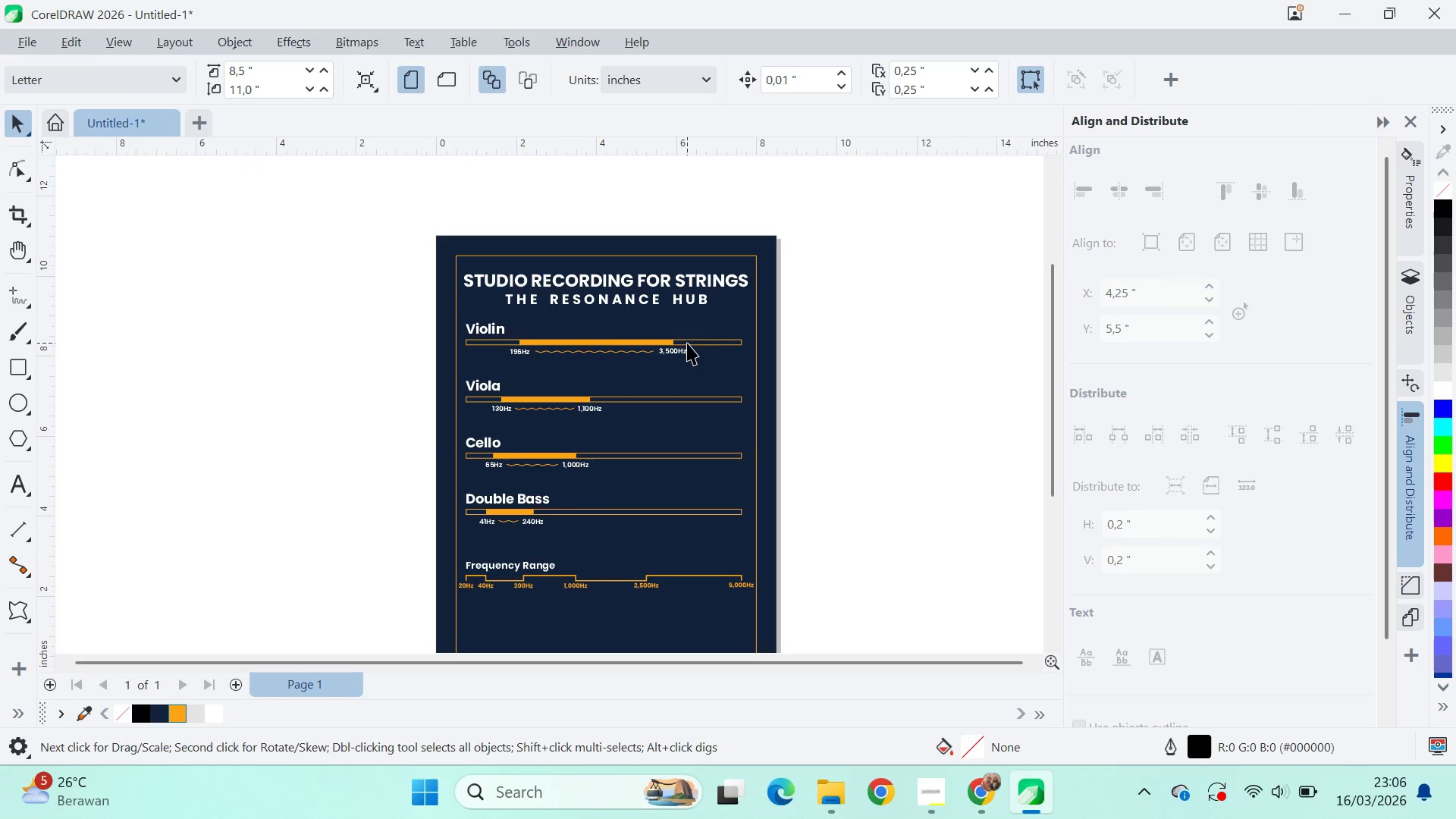 
key(Alt+AltLeft)
 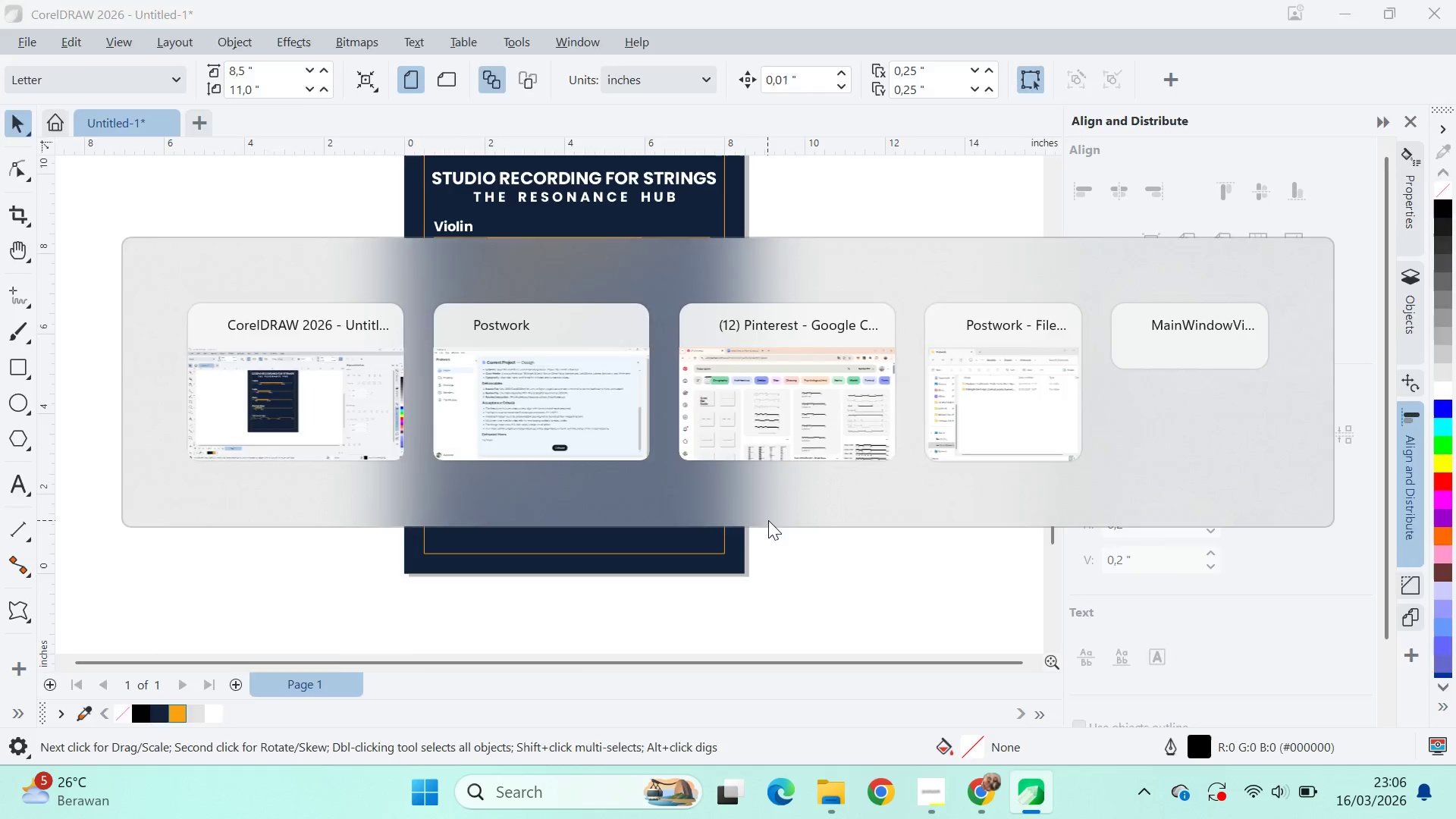 
key(Alt+Tab)